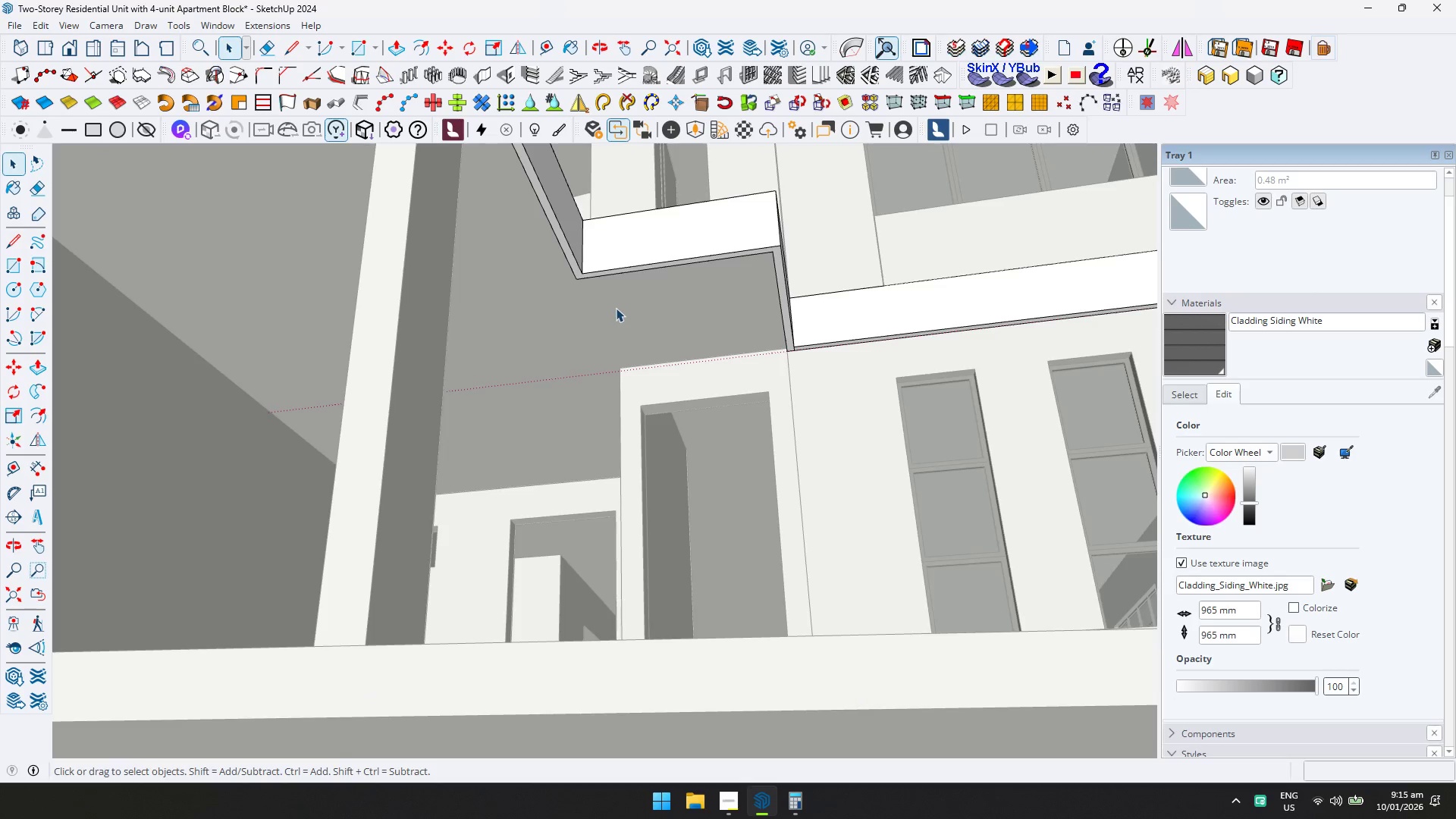 
scroll: coordinate [611, 308], scroll_direction: up, amount: 1.0
 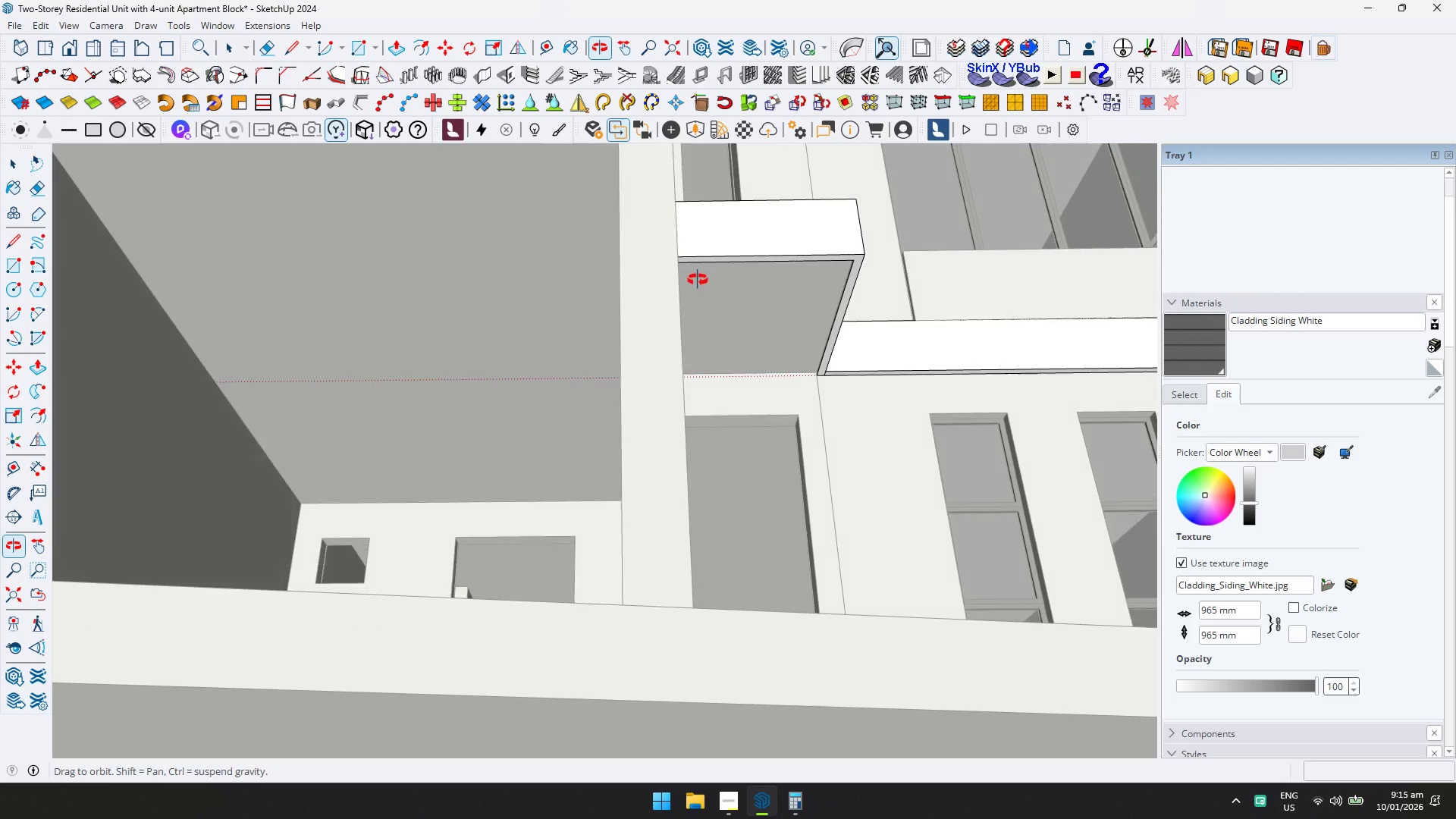 
key(Escape)
 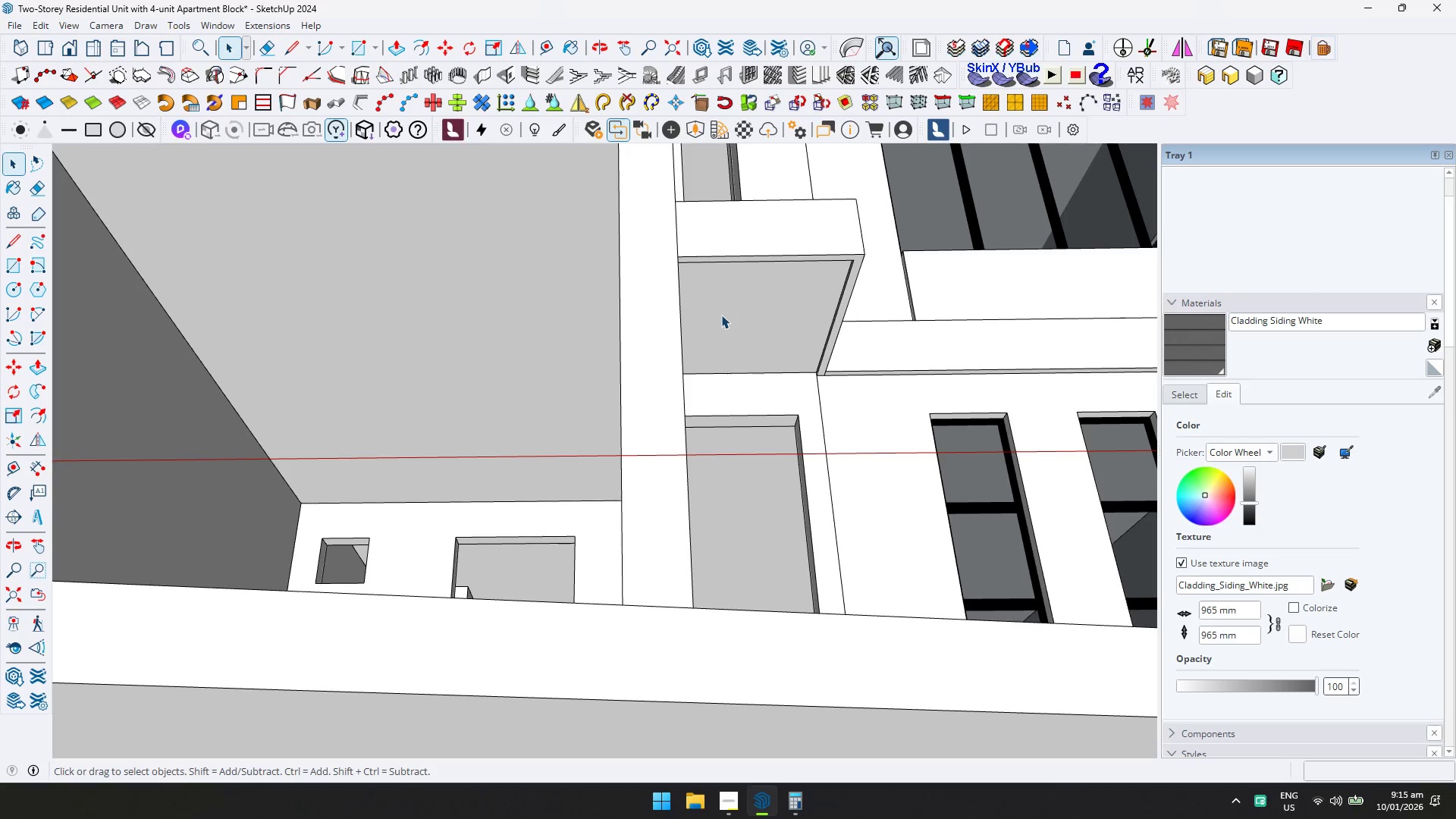 
double_click([721, 315])
 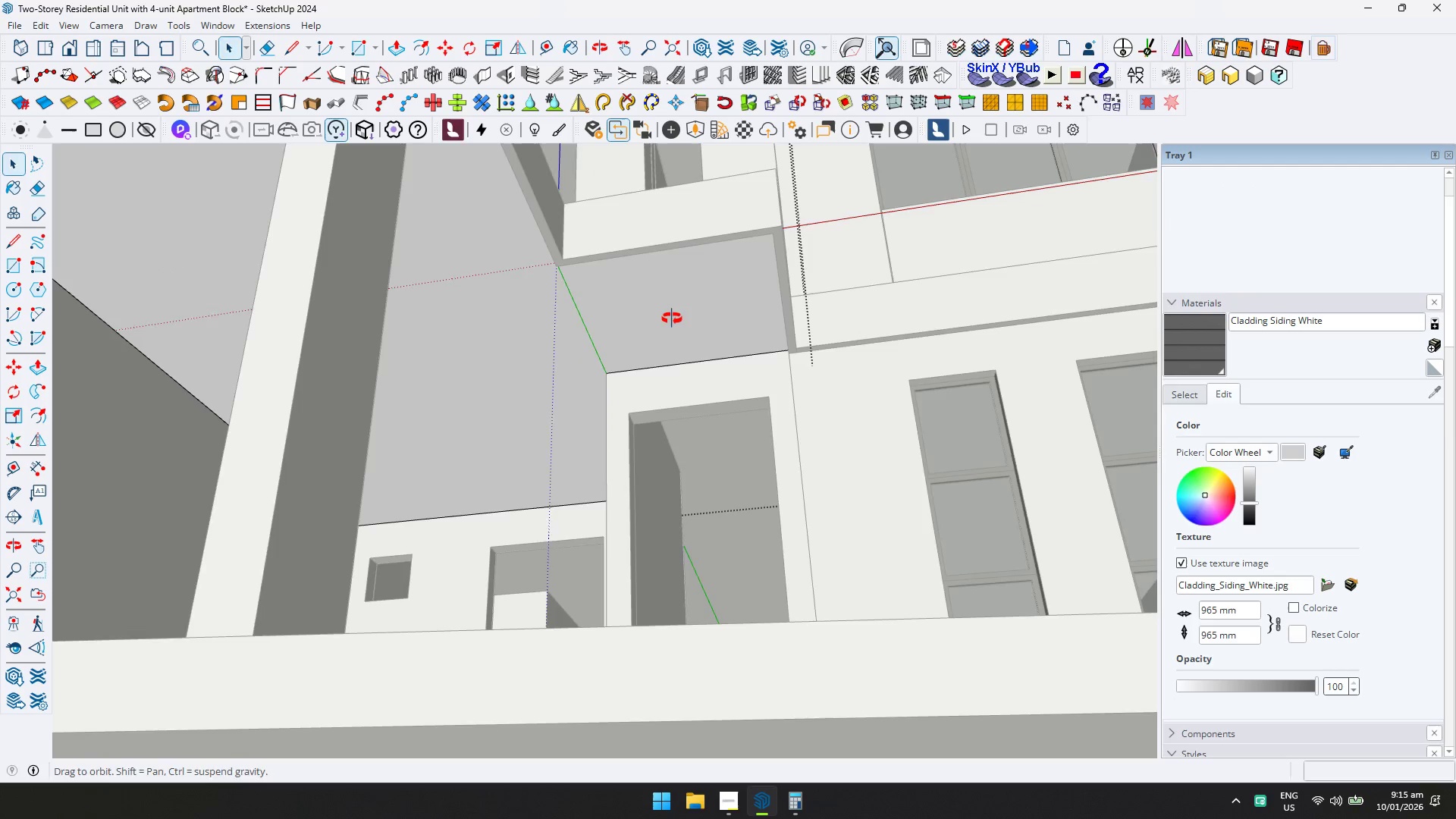 
left_click([657, 318])
 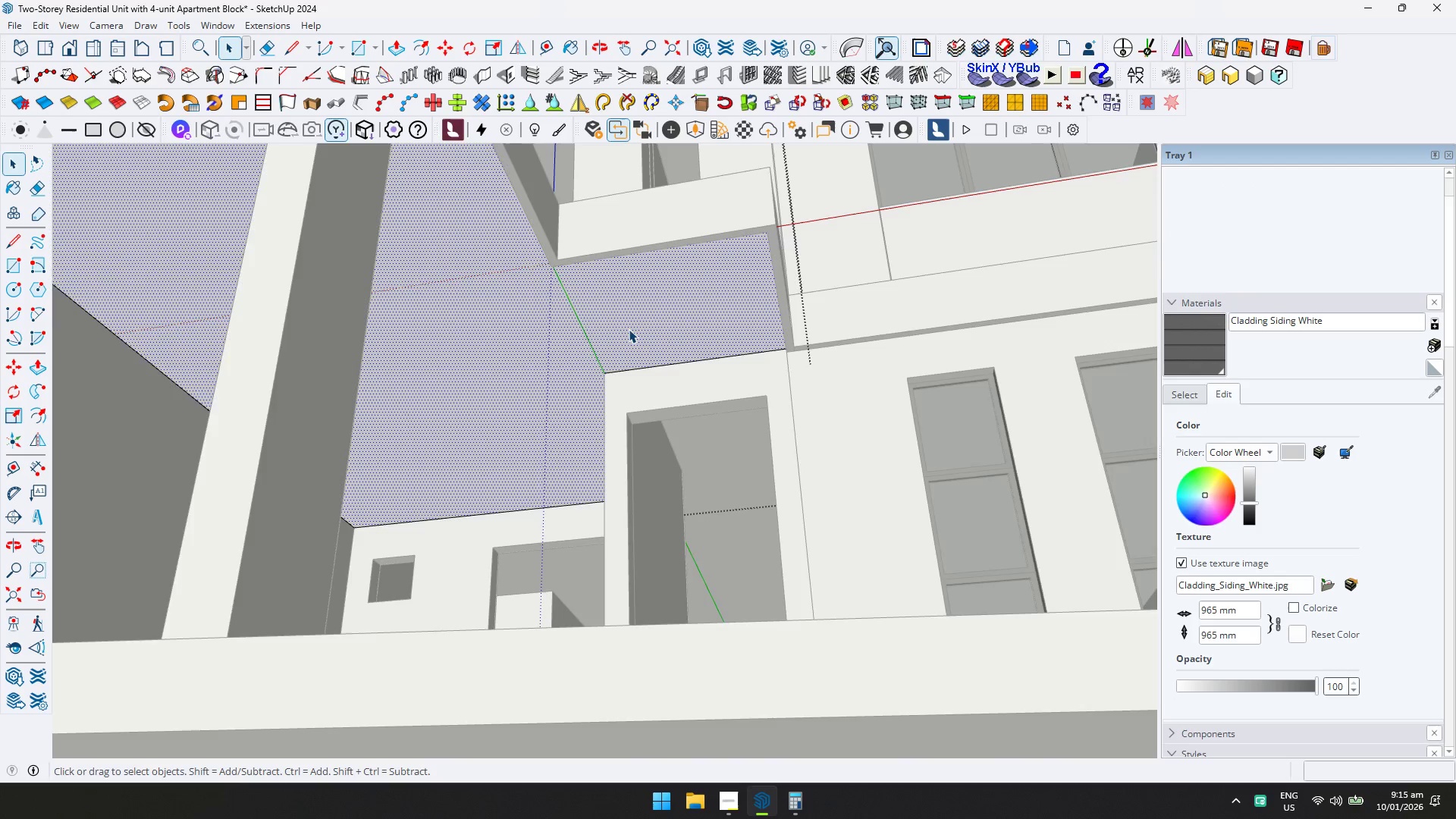 
key(L)
 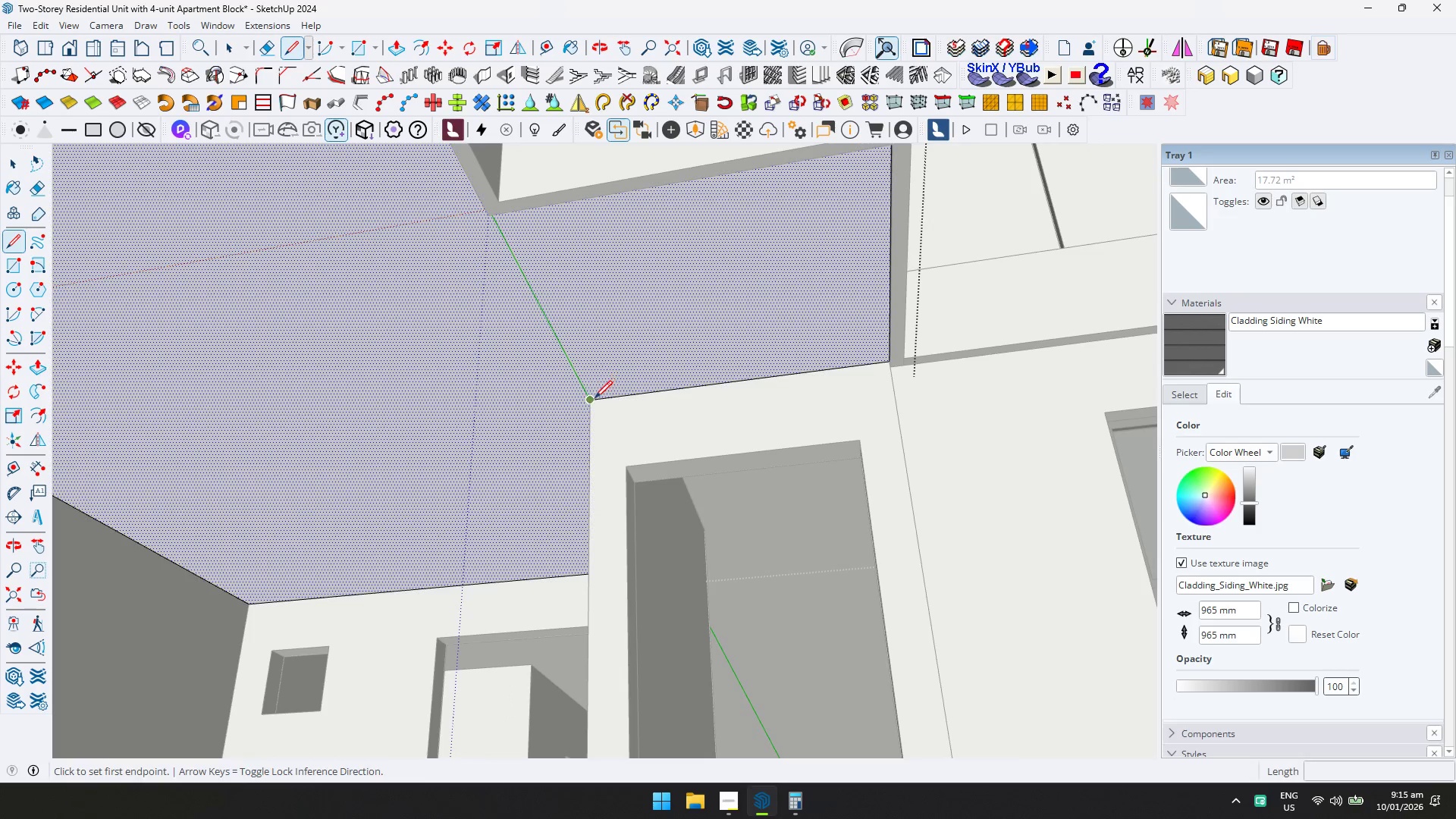 
scroll: coordinate [628, 330], scroll_direction: up, amount: 5.0
 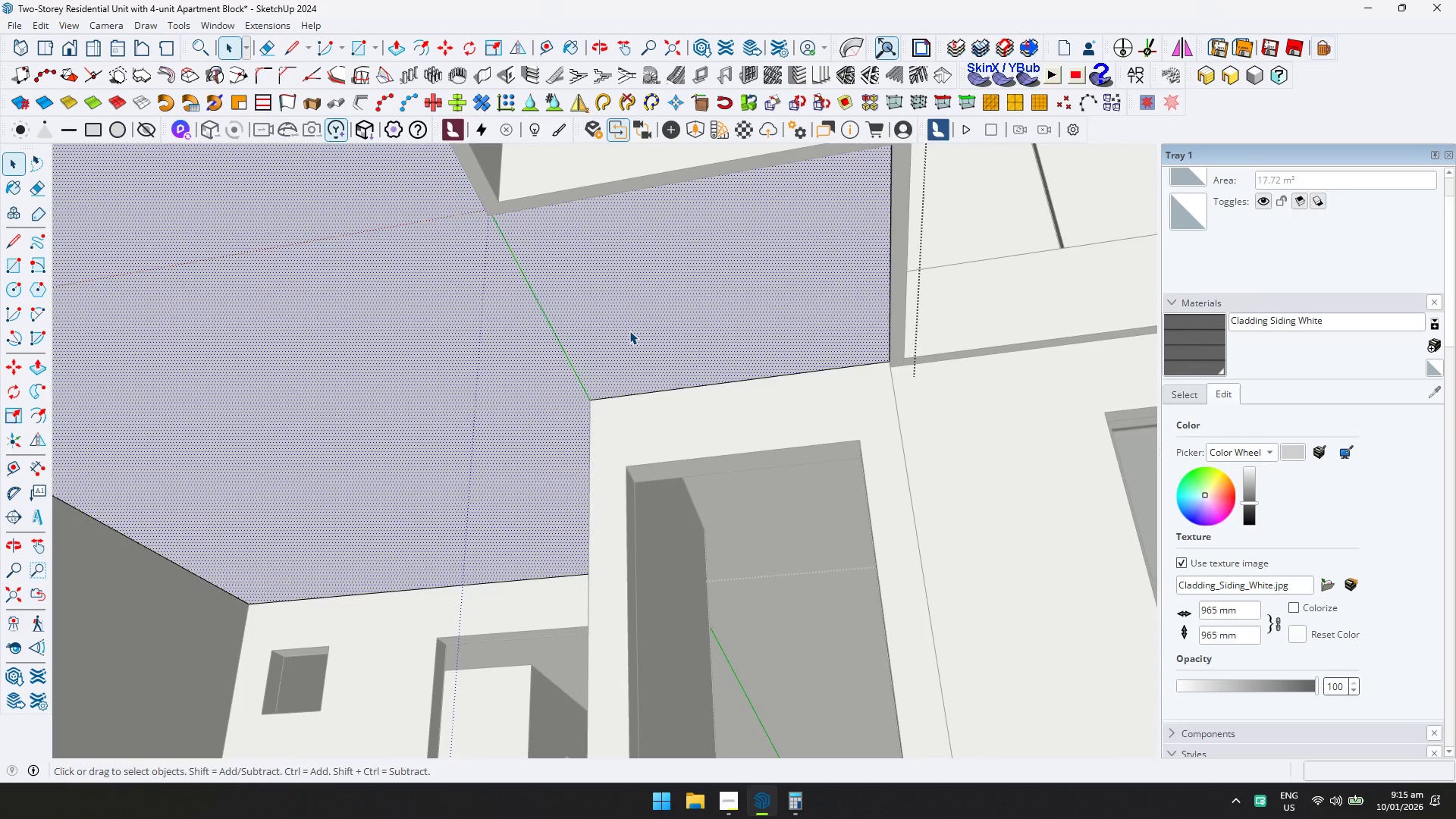 
left_click([592, 399])
 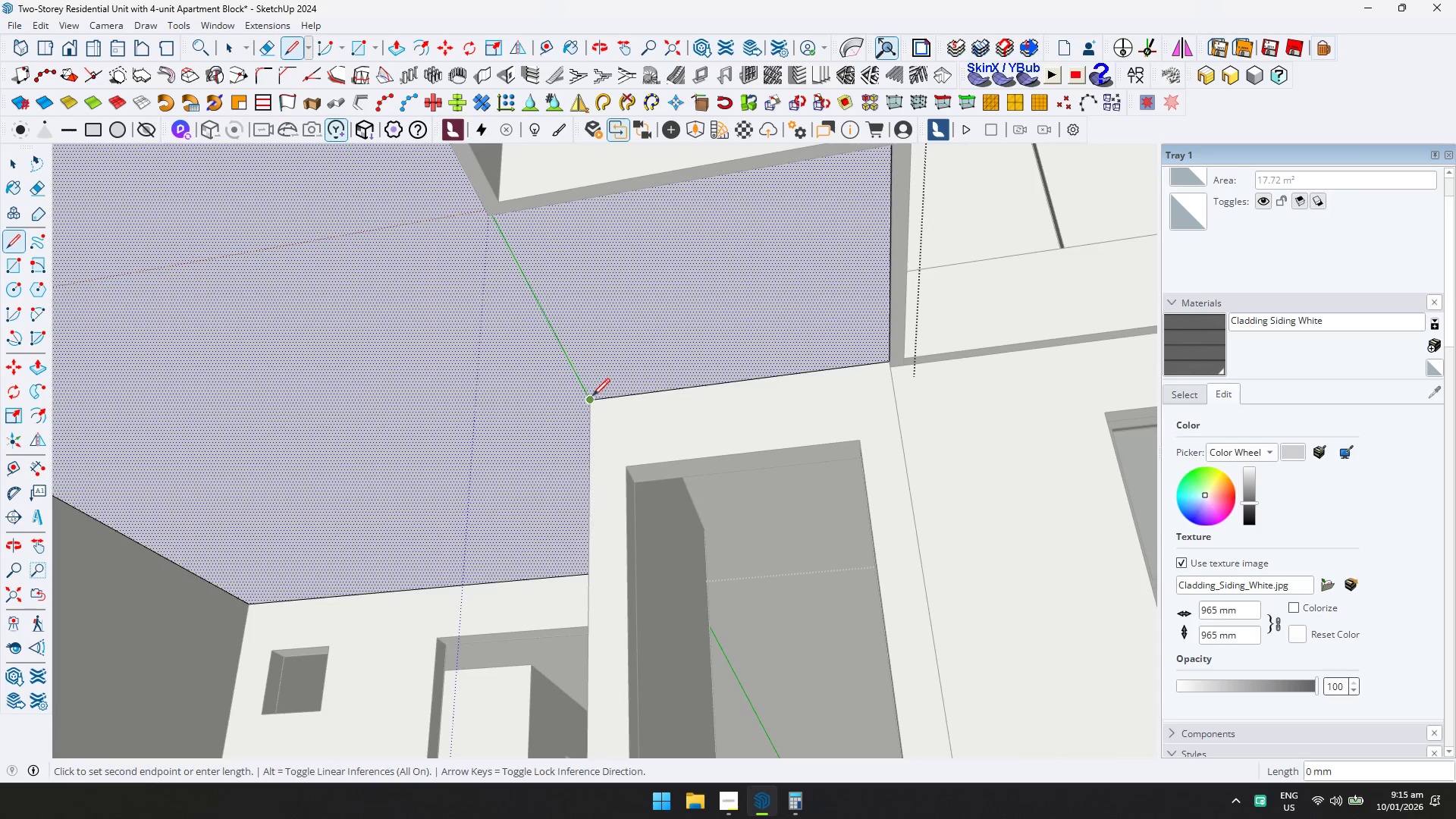 
key(ArrowLeft)
 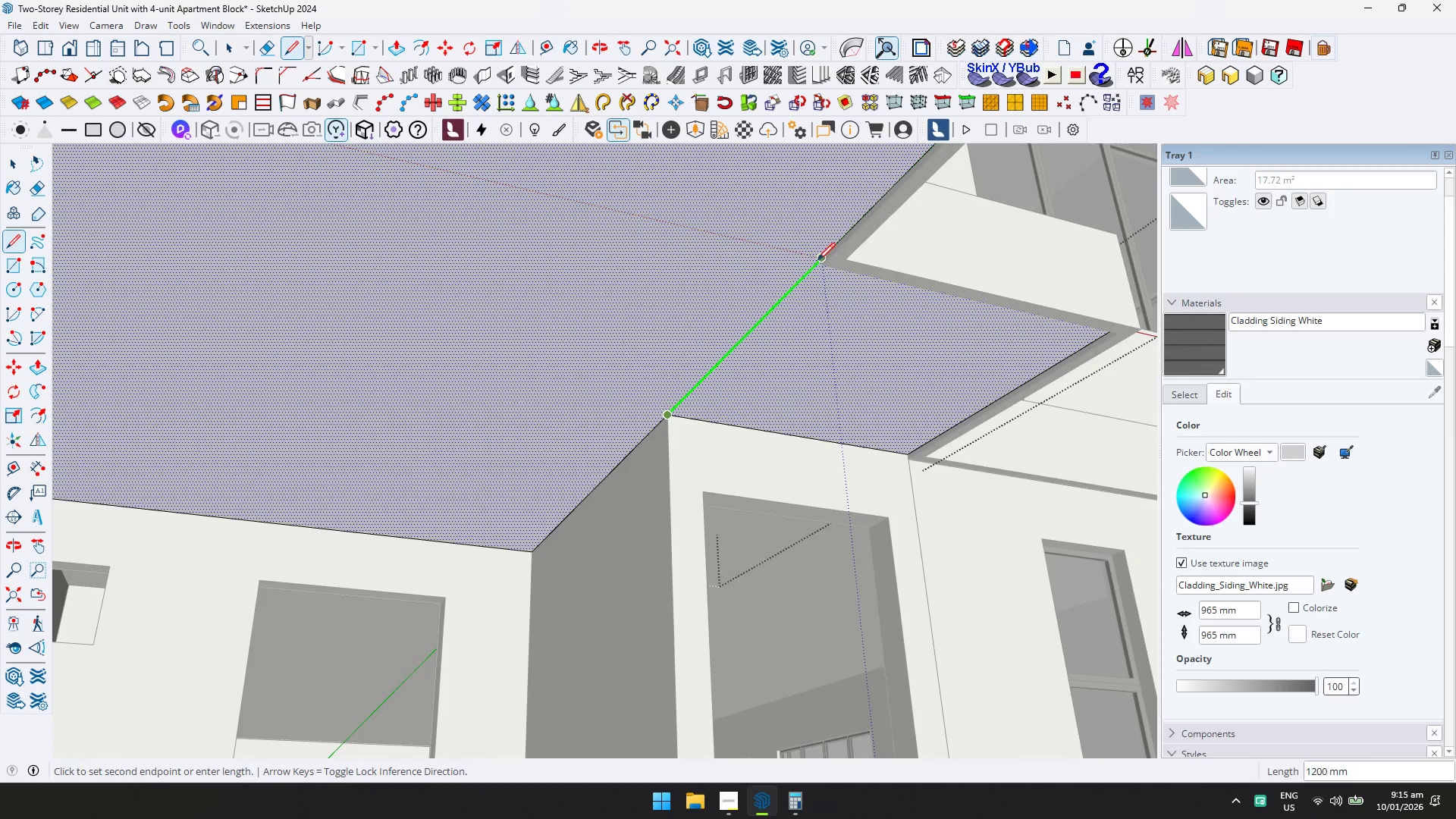 
left_click([819, 256])
 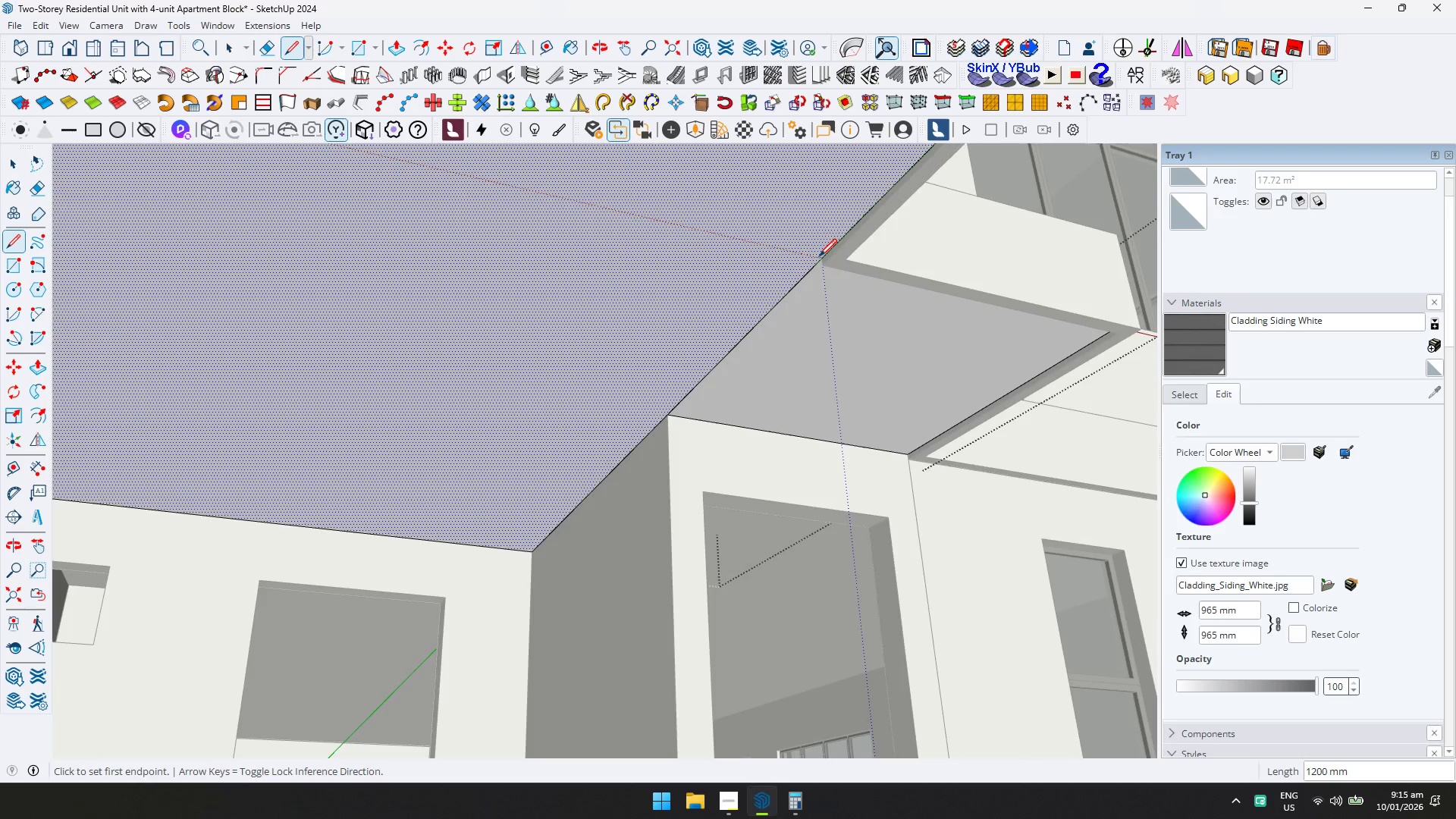 
key(D)
 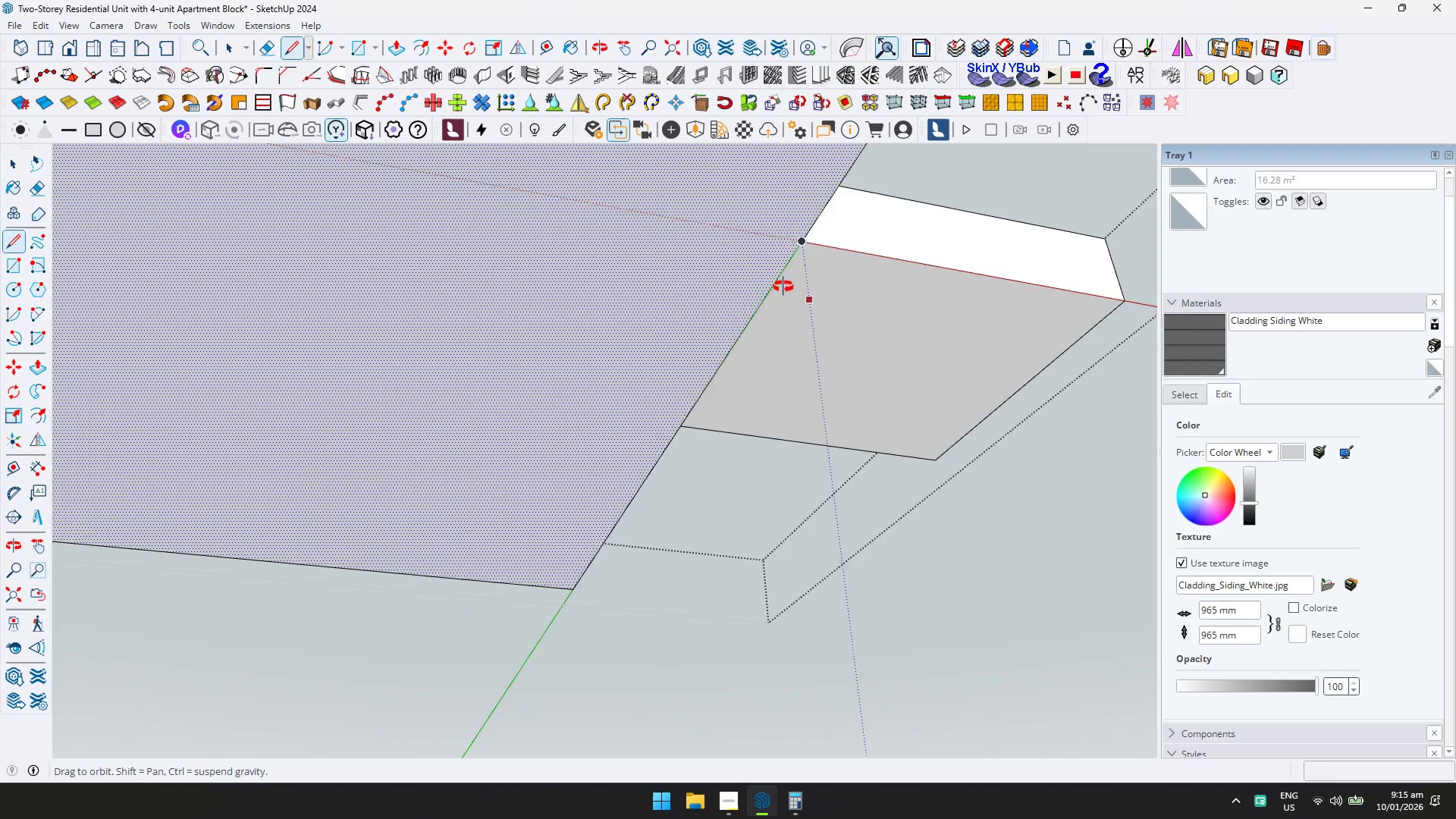 
key(Space)
 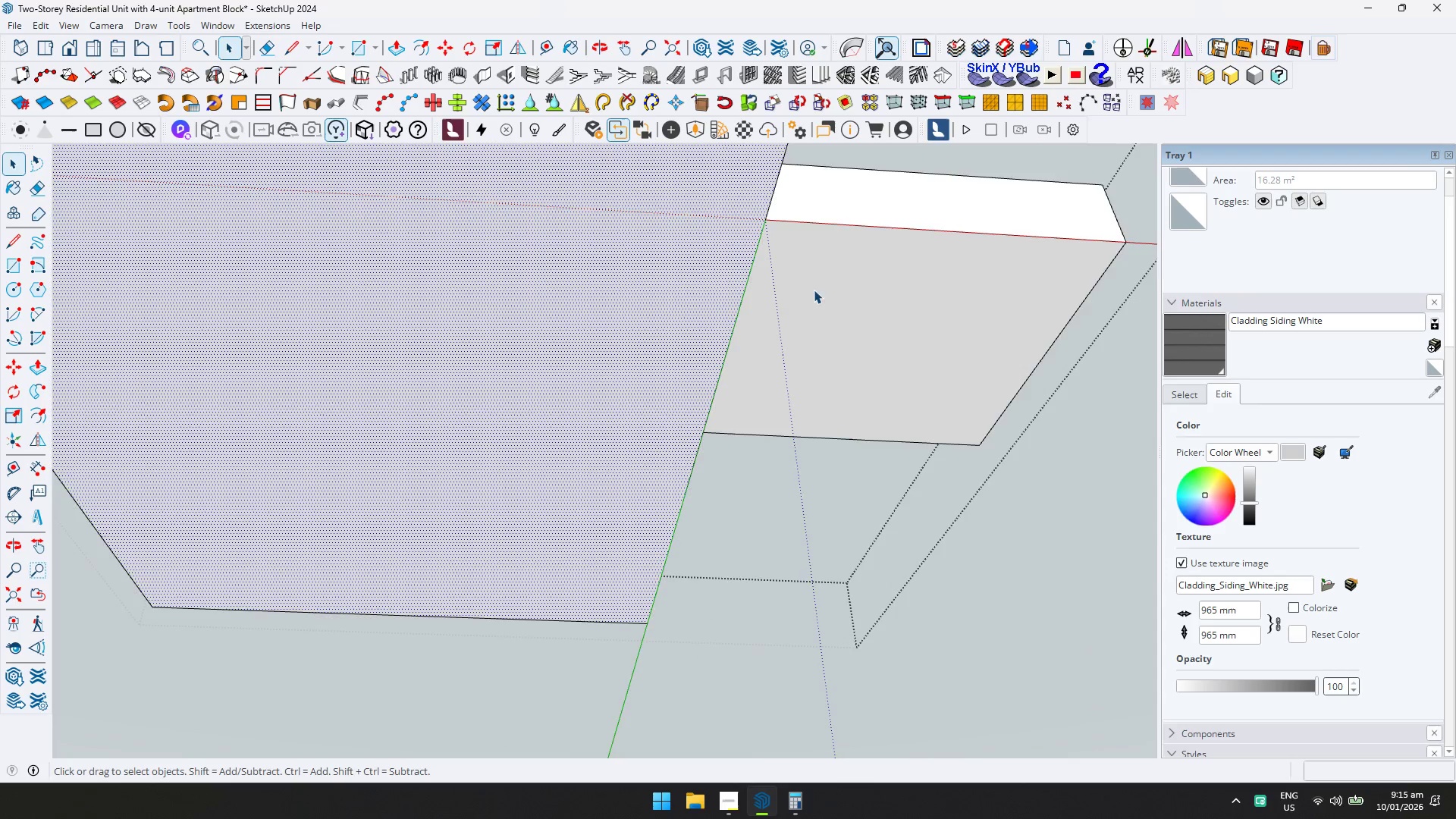 
key(D)
 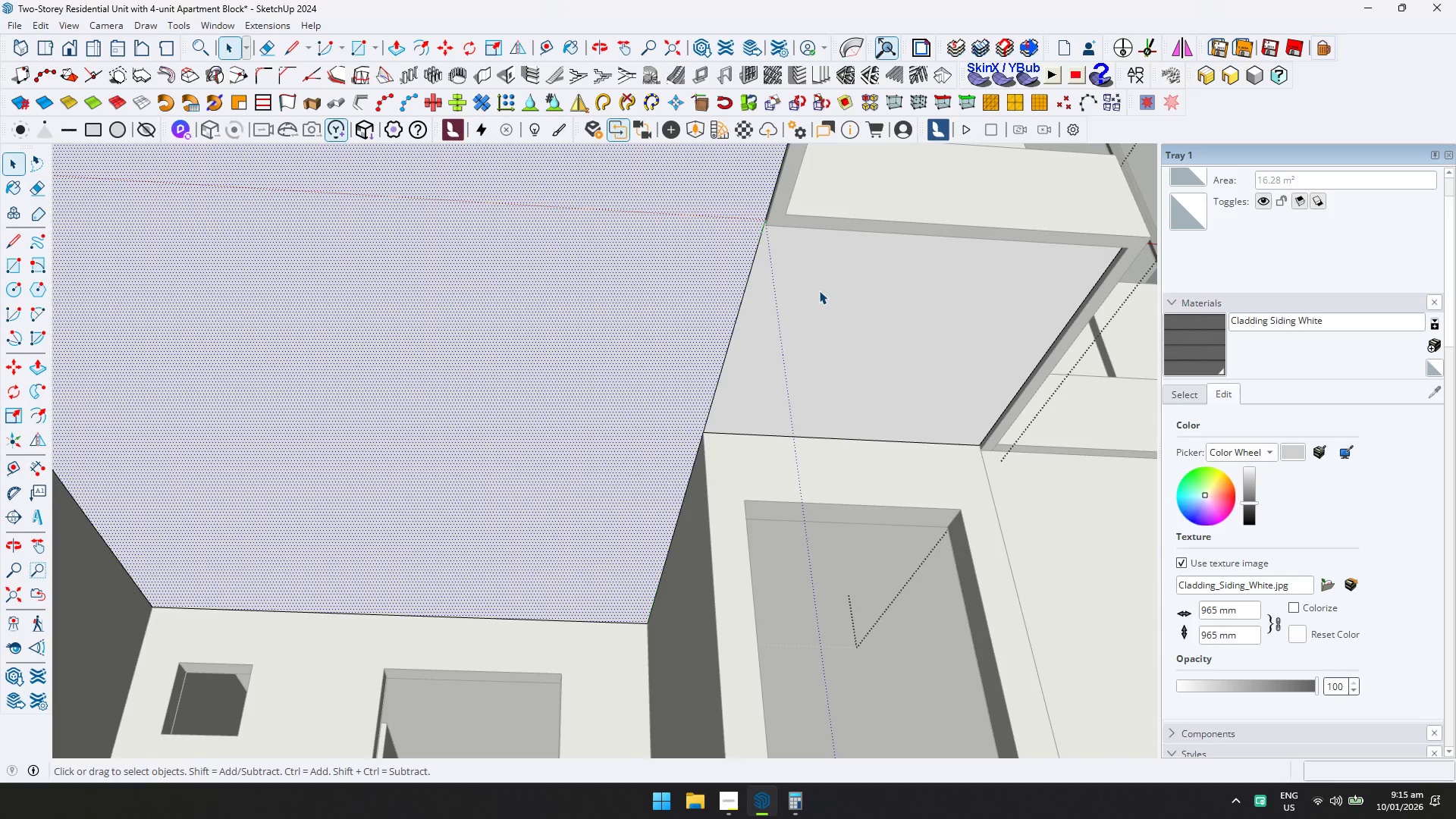 
key(Shift+ShiftLeft)
 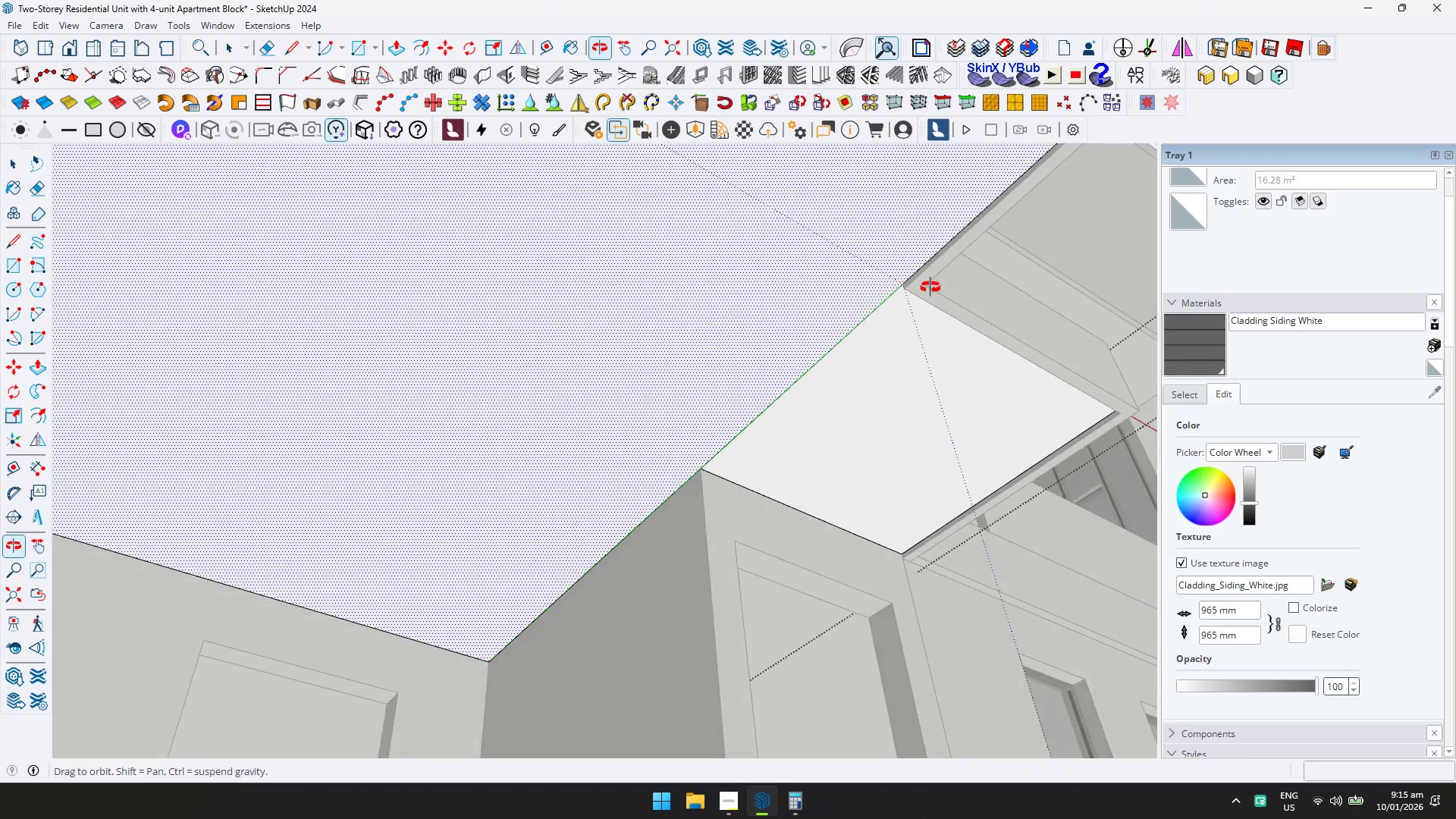 
key(Escape)
 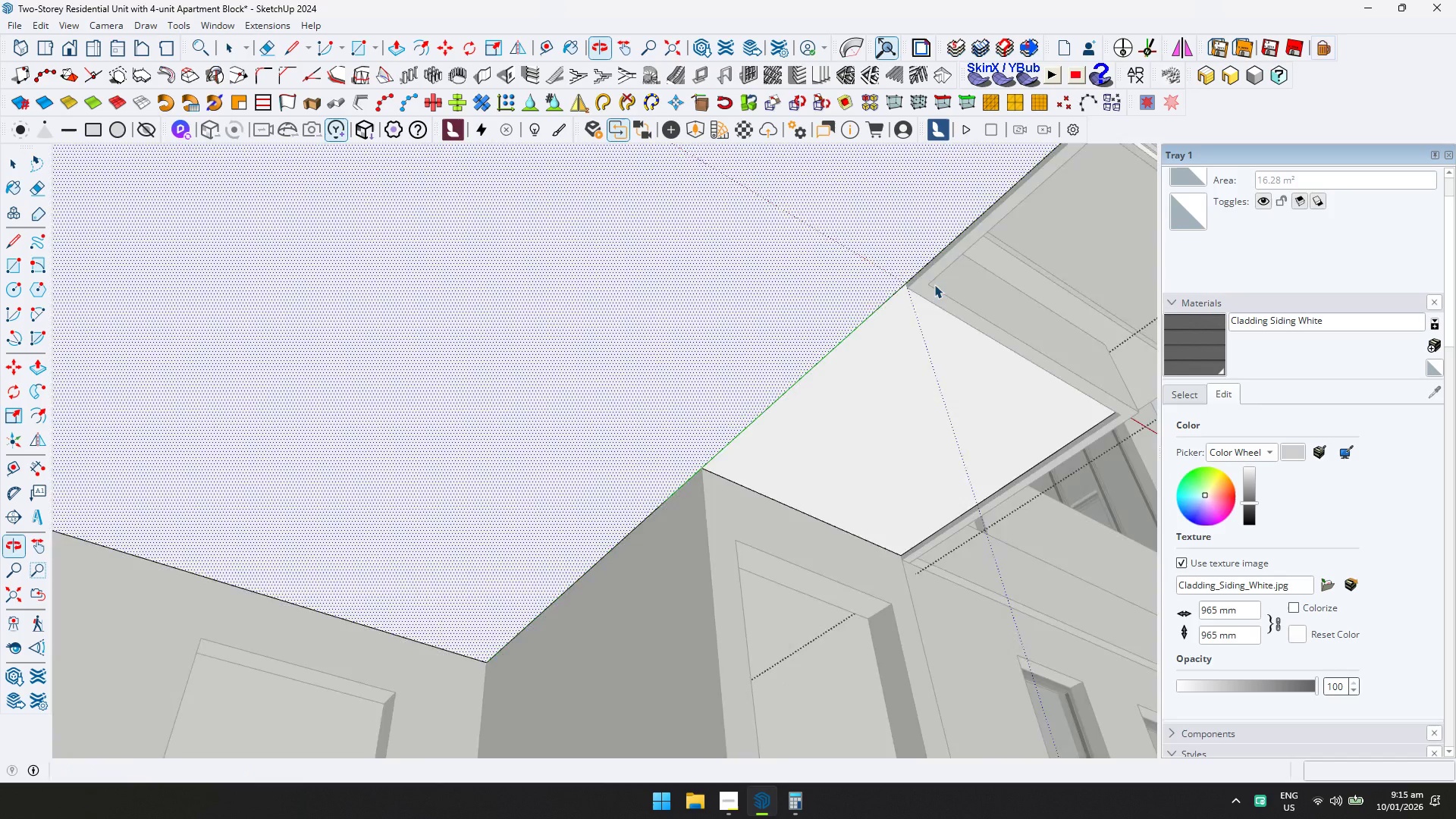 
double_click([928, 287])
 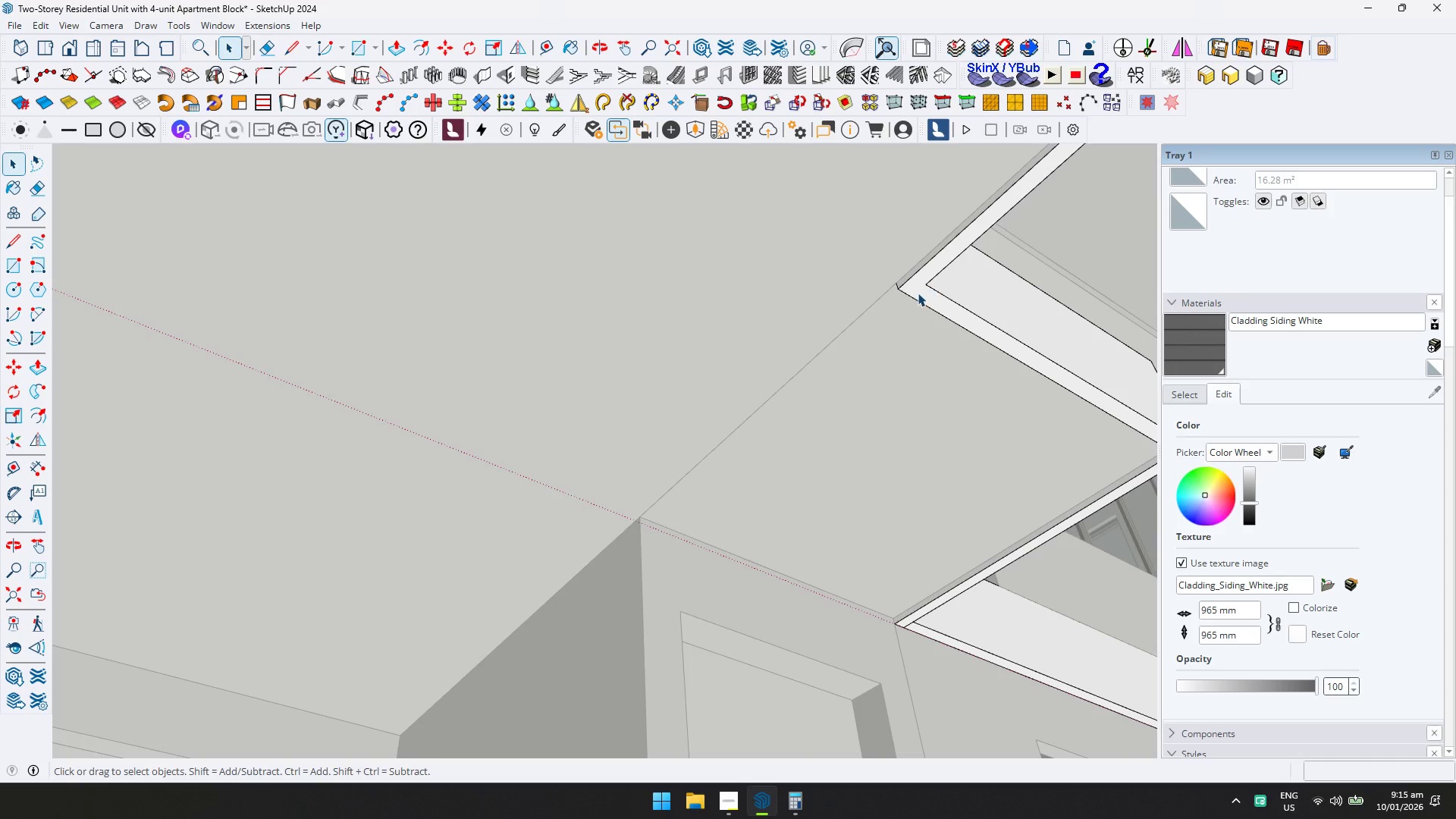 
scroll: coordinate [934, 284], scroll_direction: up, amount: 3.0
 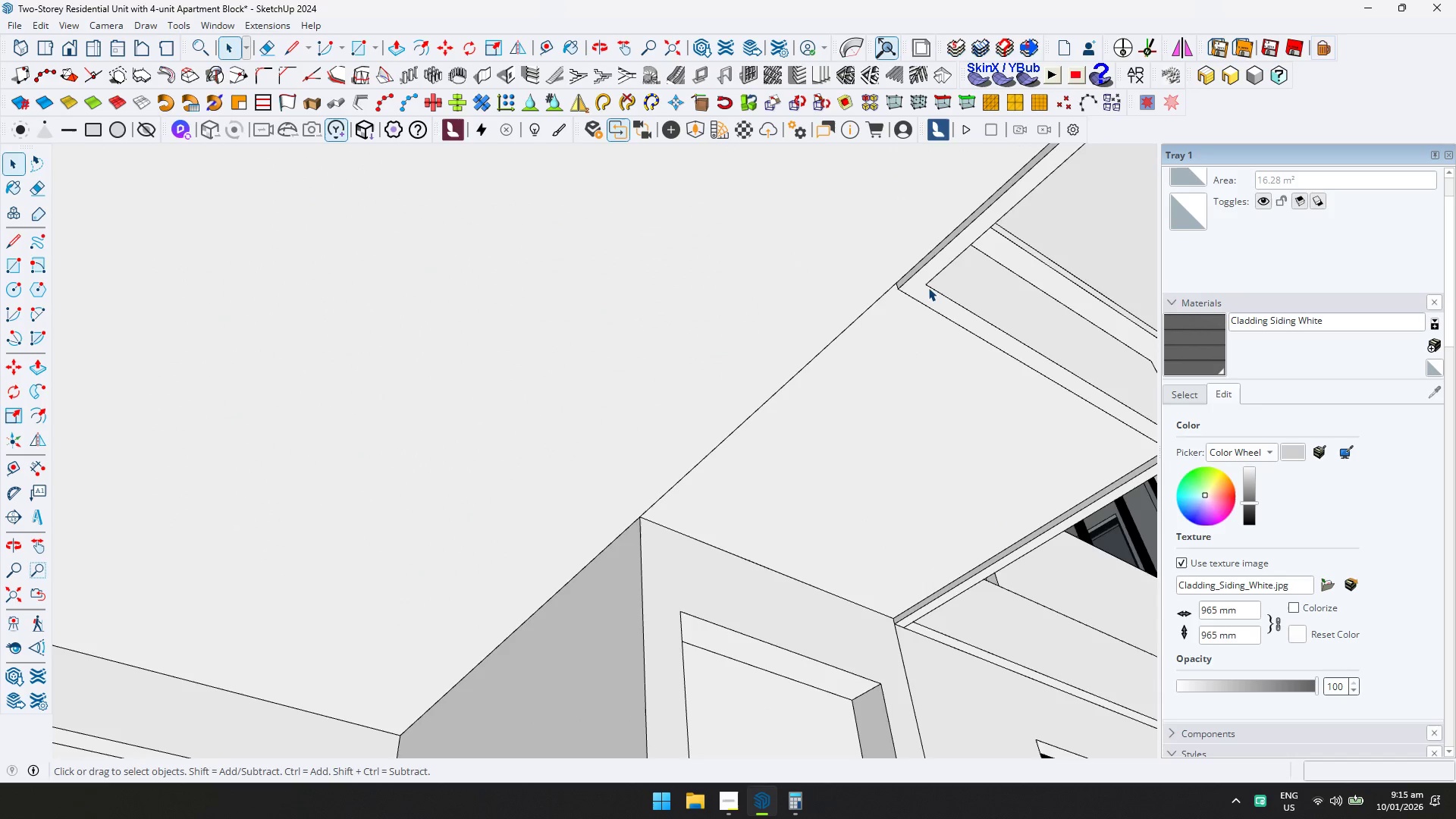 
left_click([917, 293])
 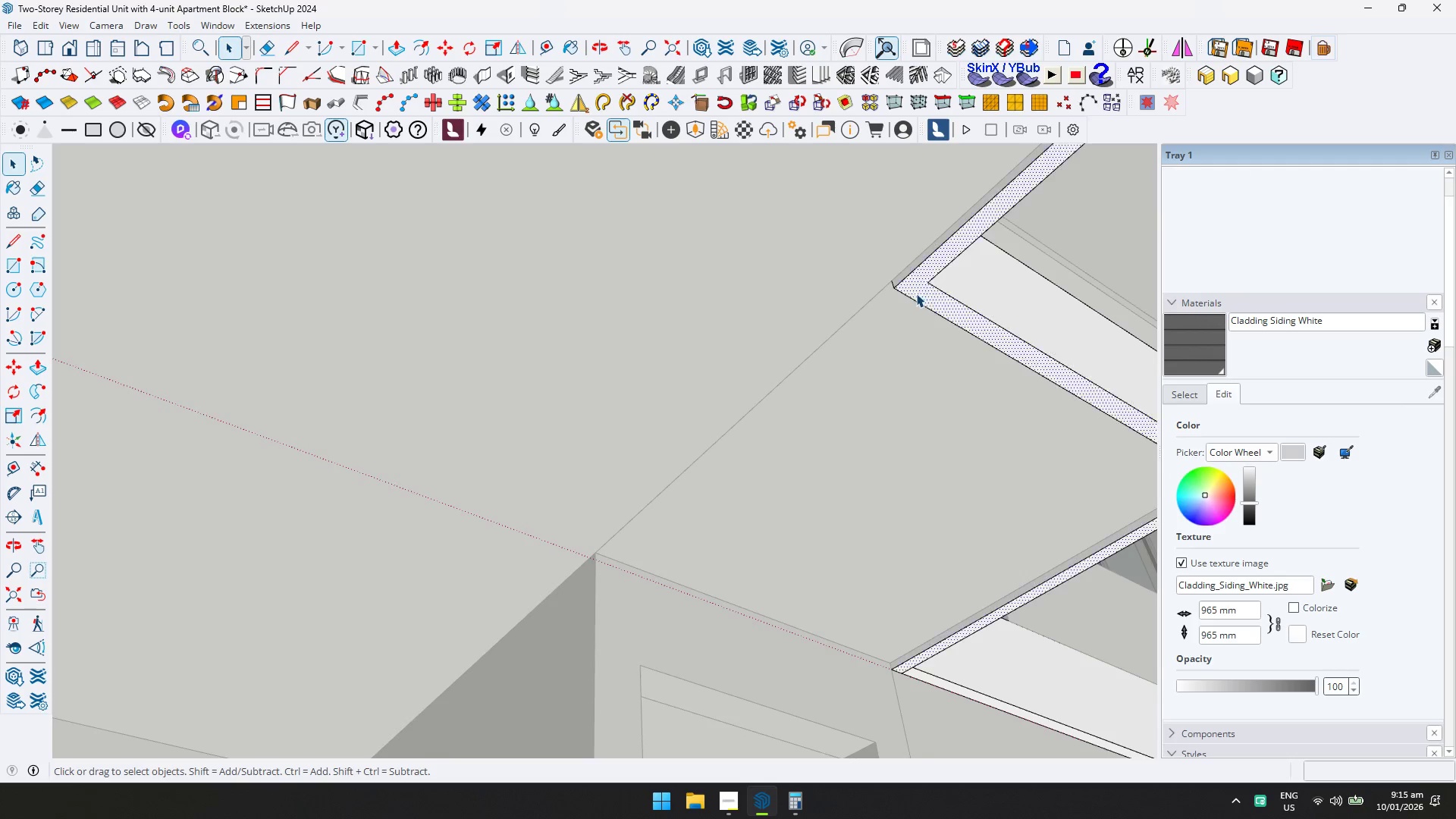 
key(Shift+ShiftLeft)
 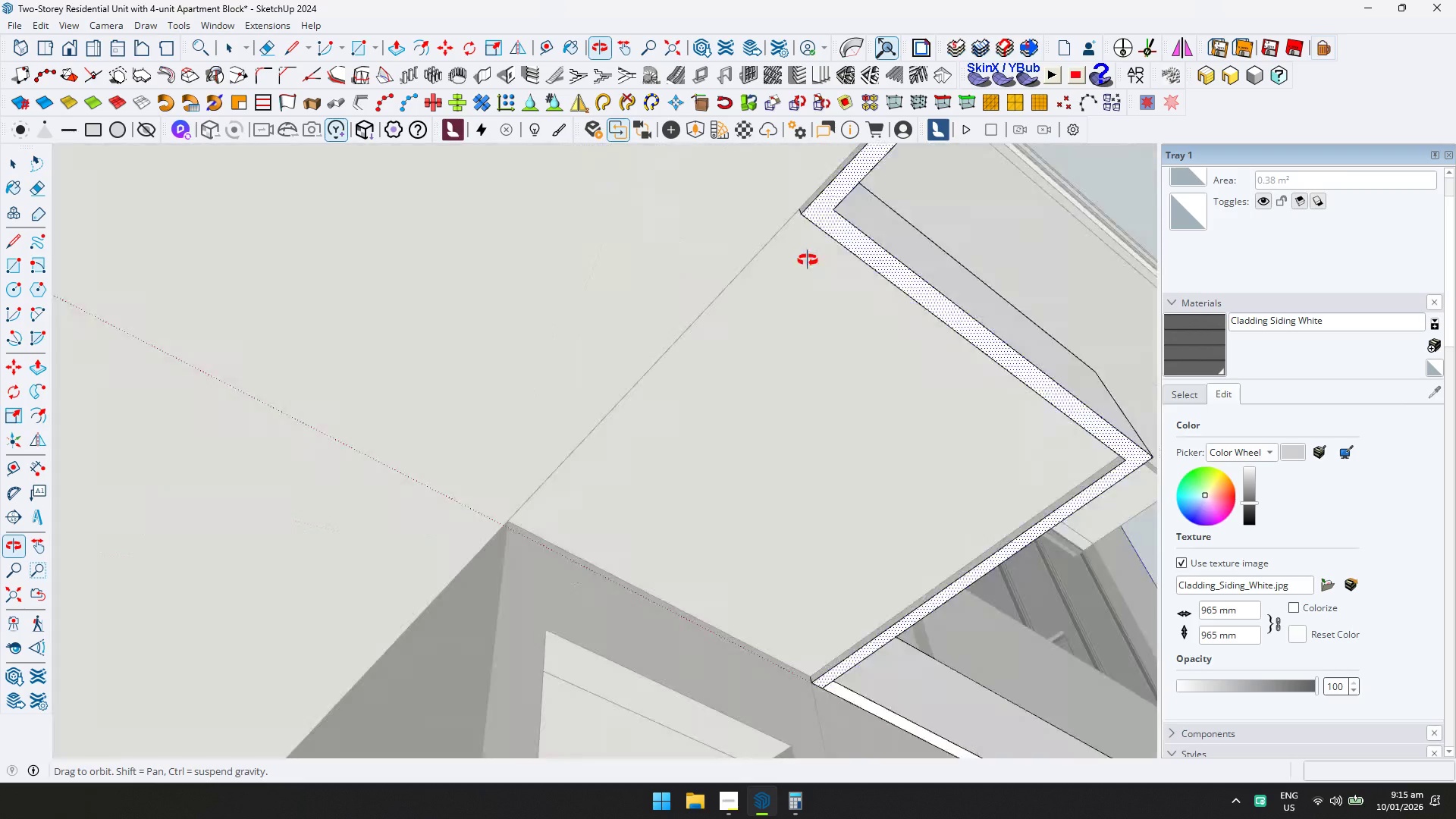 
scroll: coordinate [917, 293], scroll_direction: up, amount: 2.0
 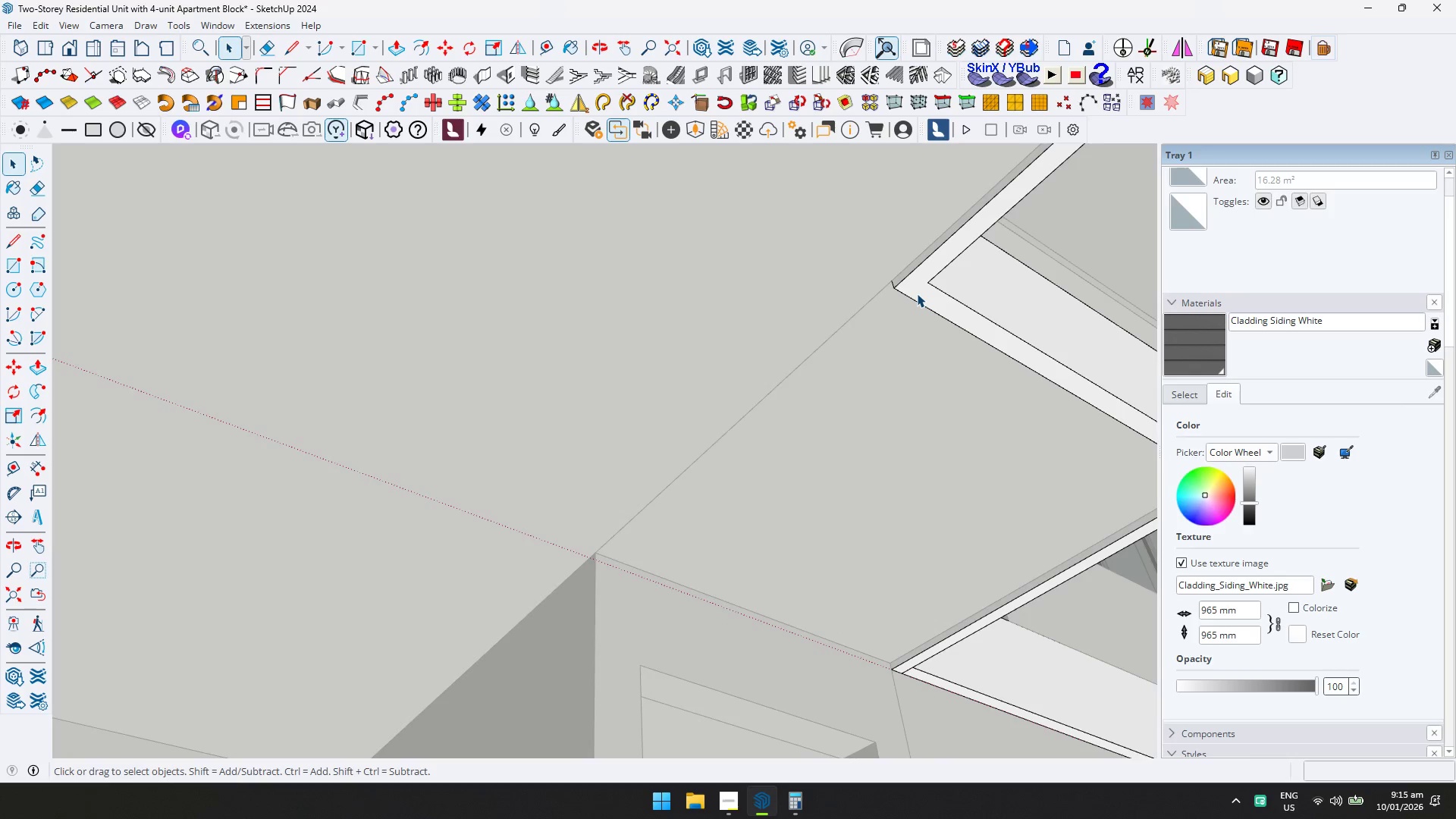 
hold_key(key=ShiftLeft, duration=0.34)
 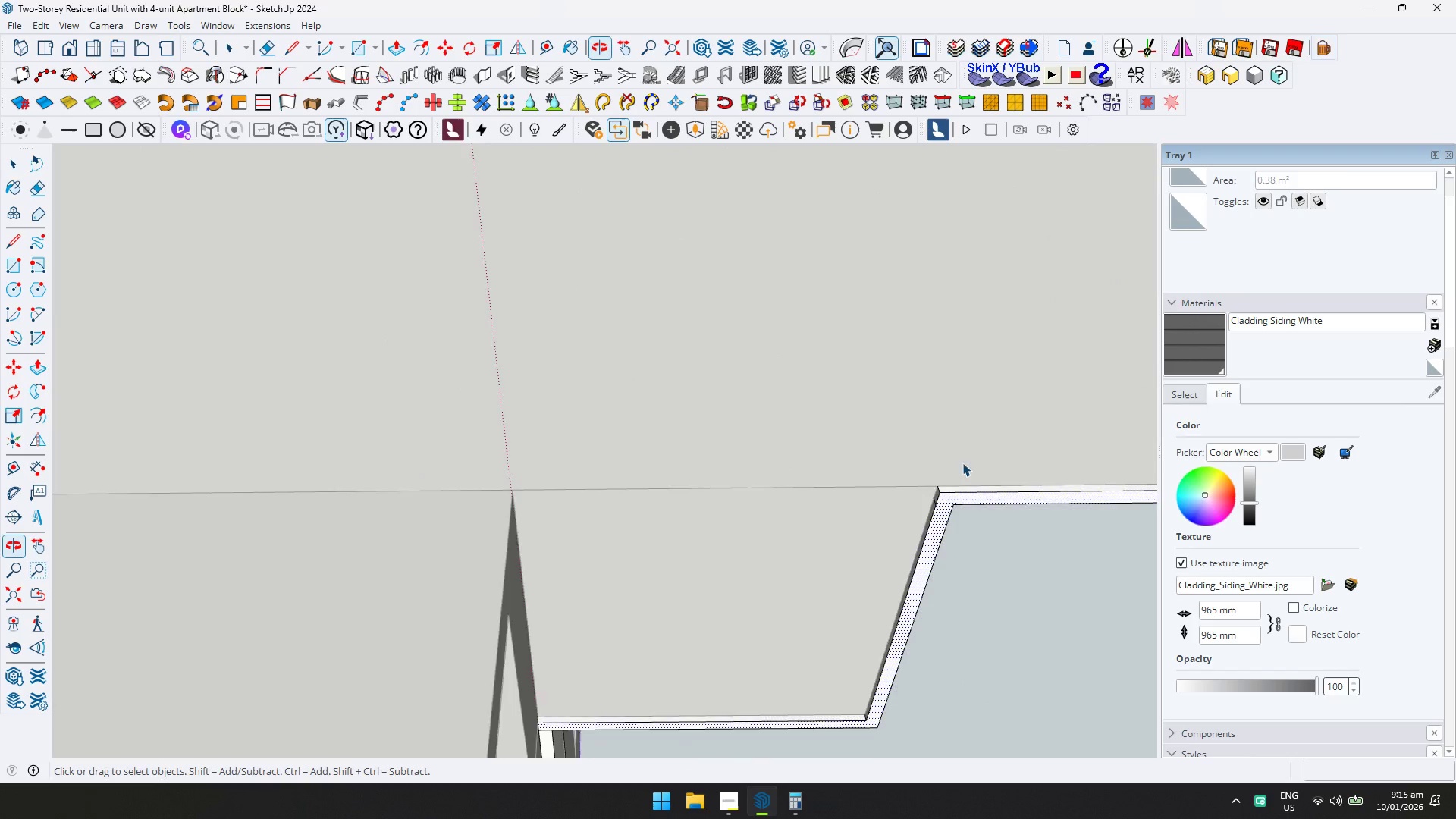 
scroll: coordinate [929, 514], scroll_direction: up, amount: 5.0
 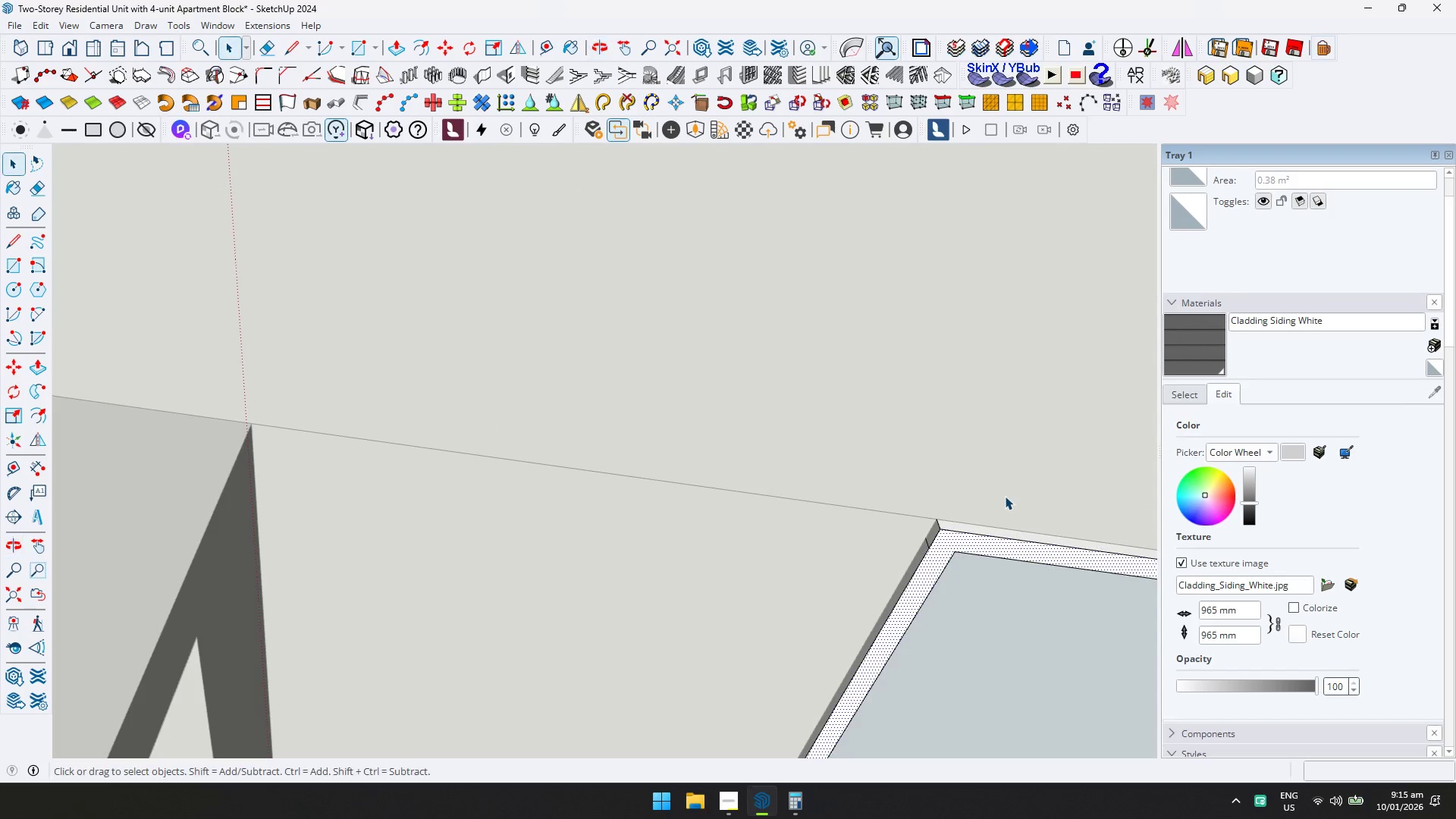 
key(P)
 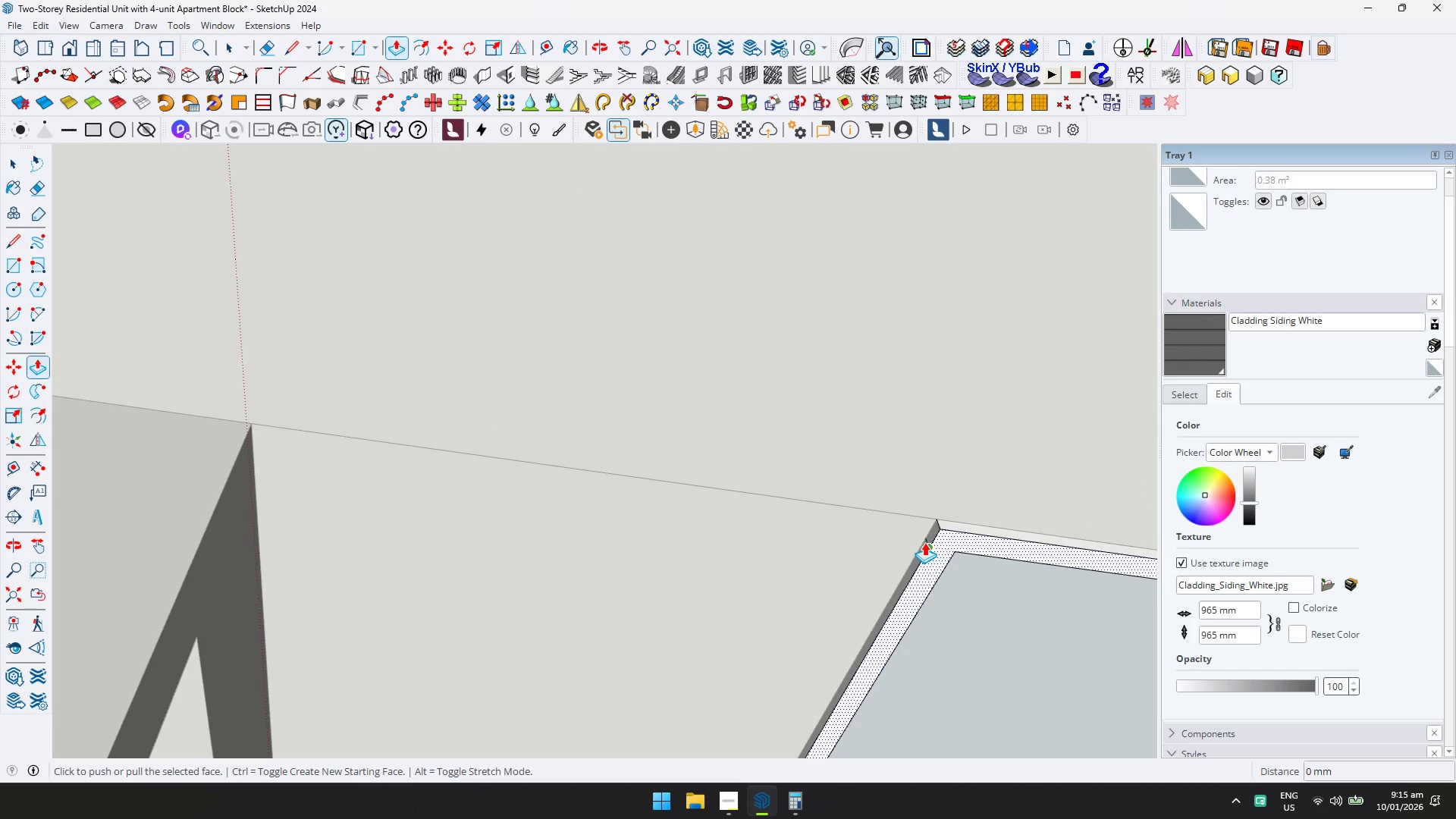 
key(Escape)
 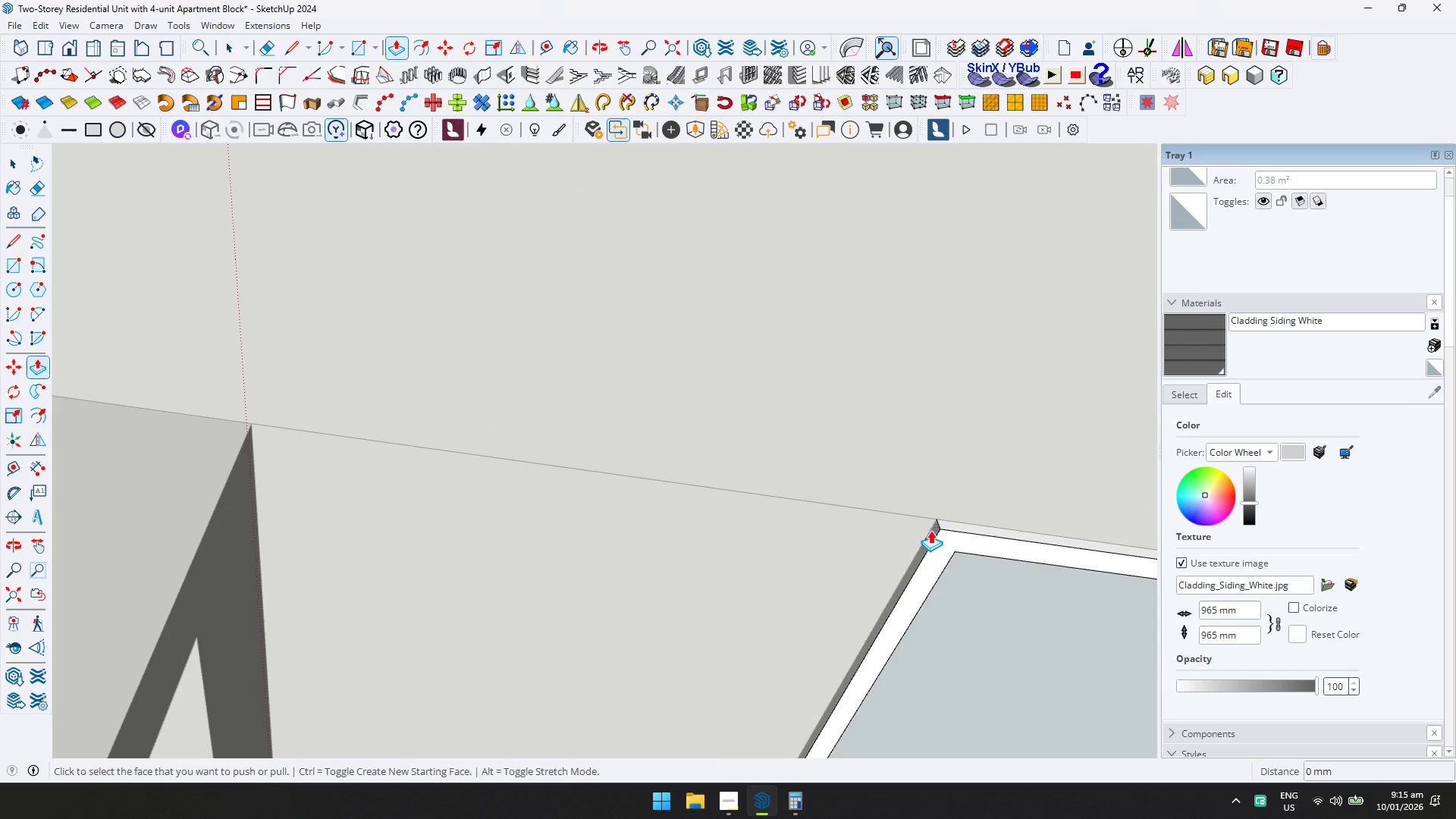 
left_click([930, 530])
 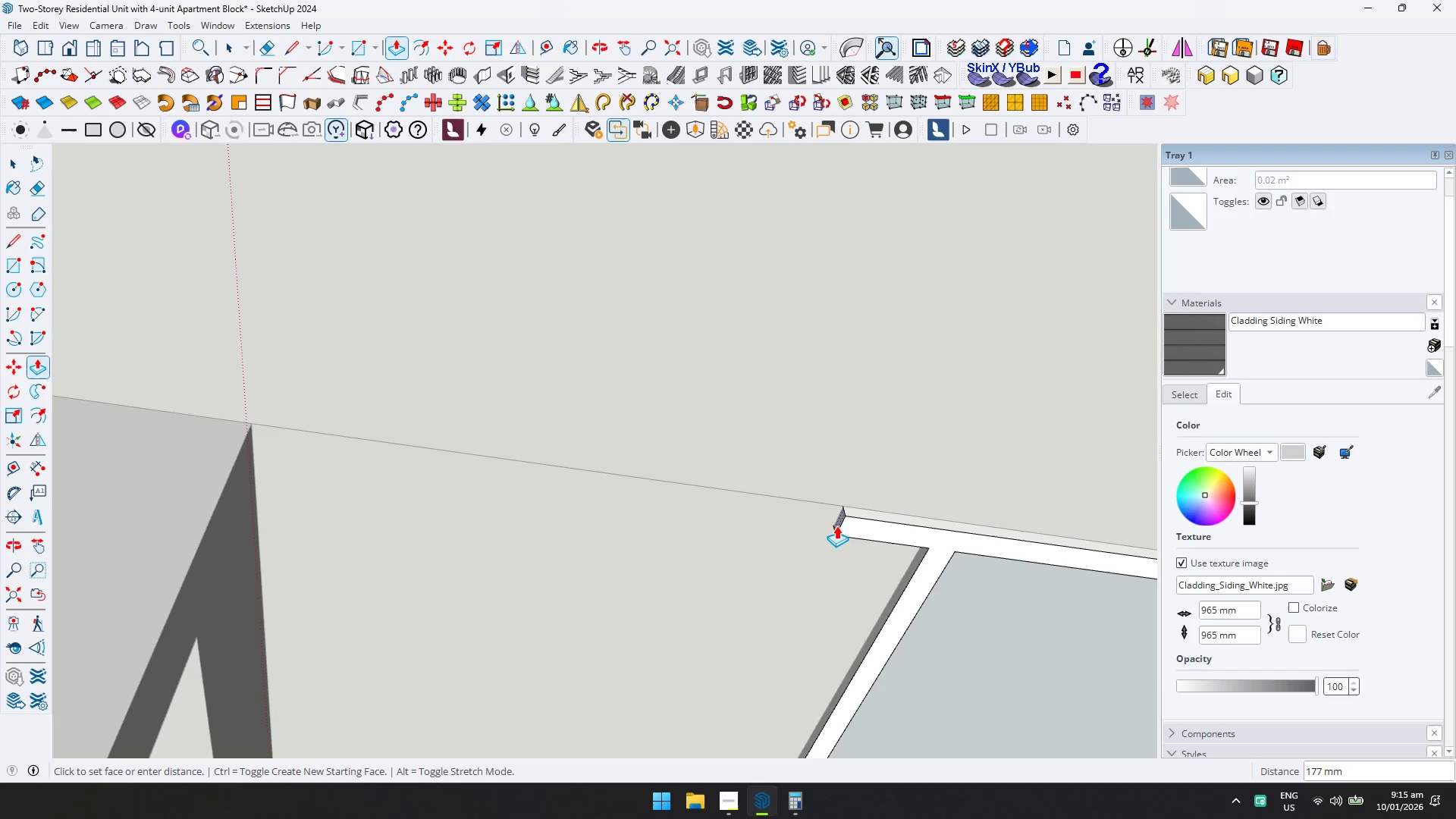 
type(DDD)
key(Escape)
type(DL)
 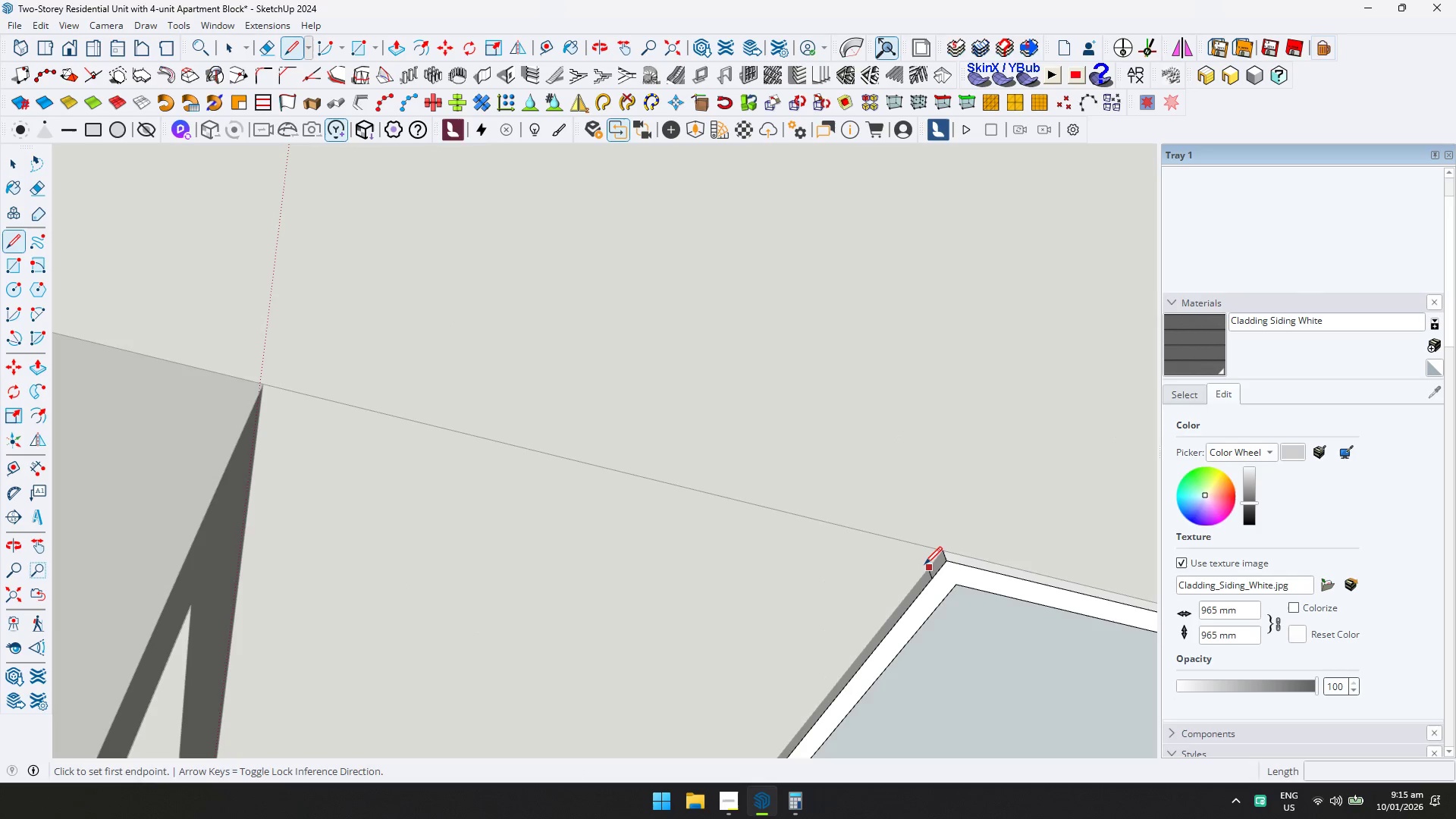 
left_click([942, 553])
 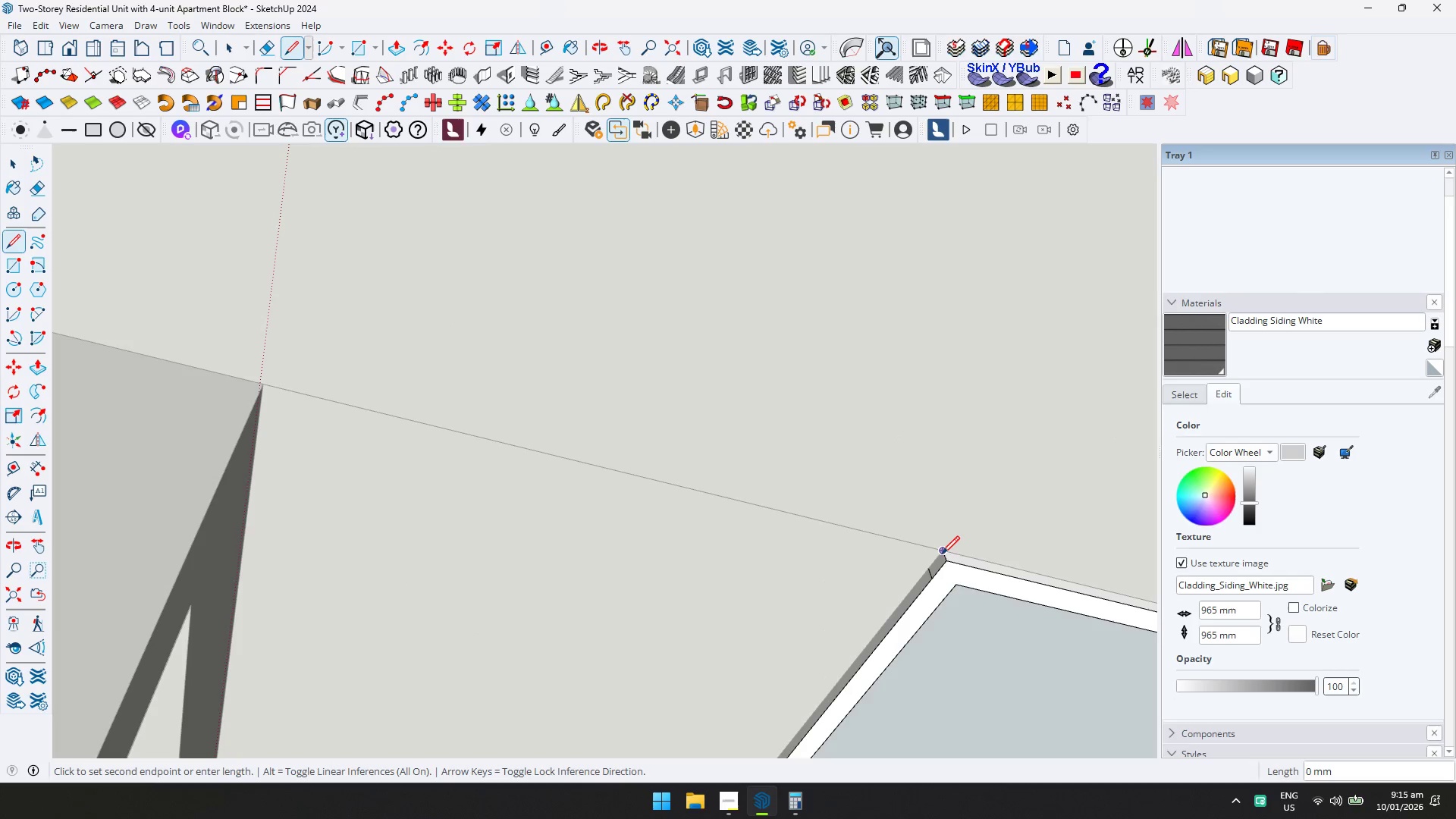 
key(ArrowLeft)
 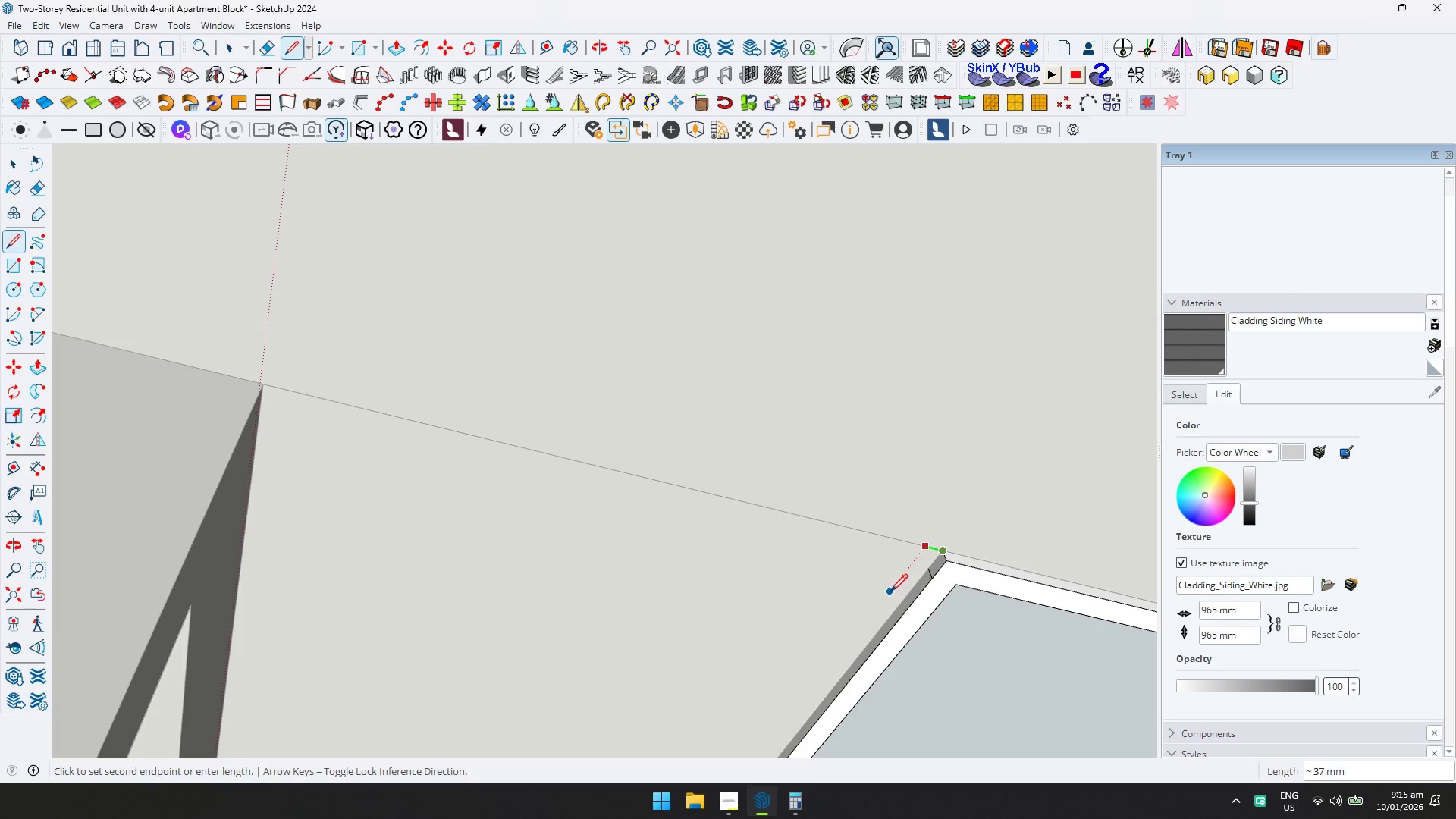 
key(ArrowRight)
 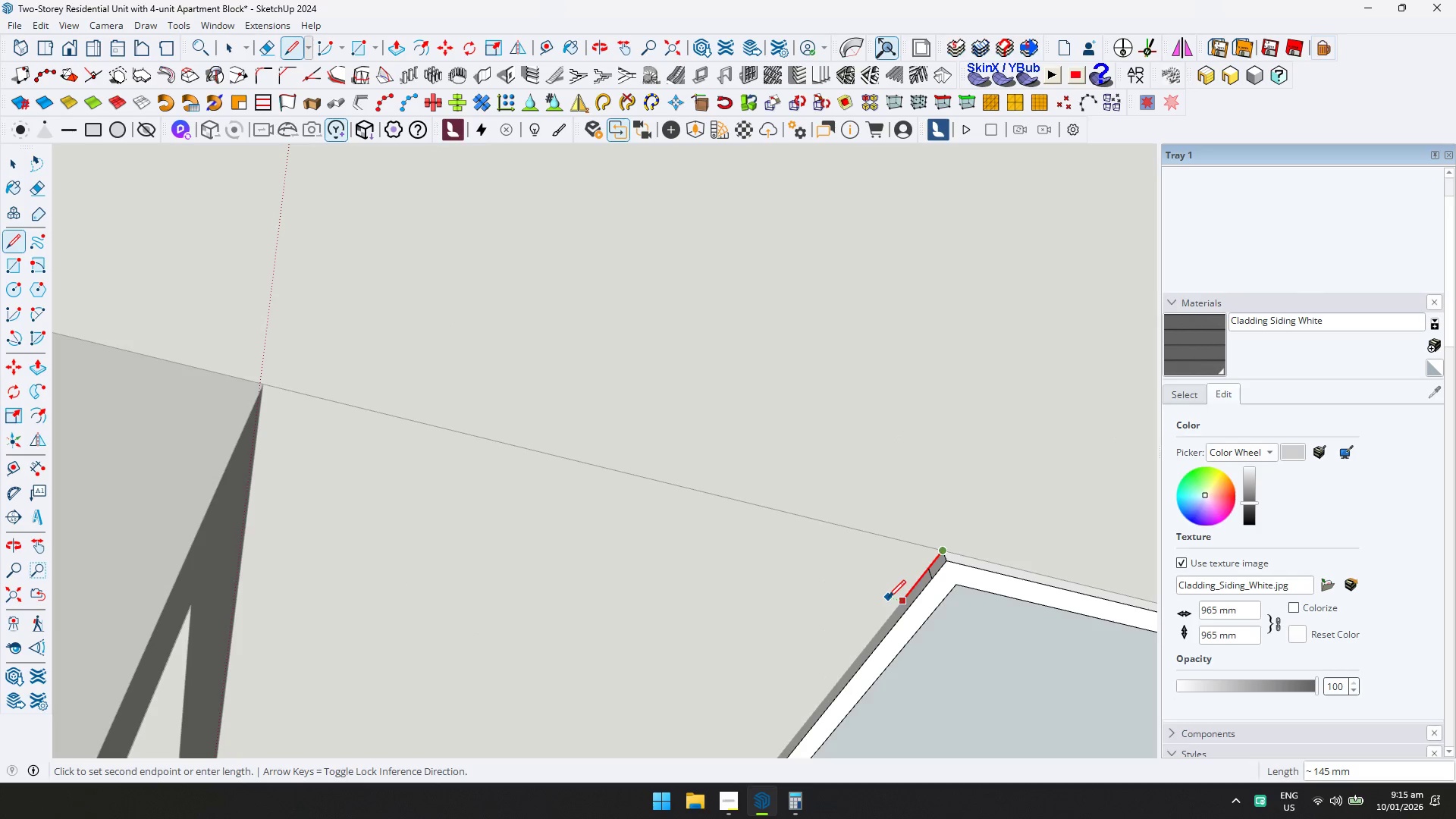 
left_click([888, 598])
 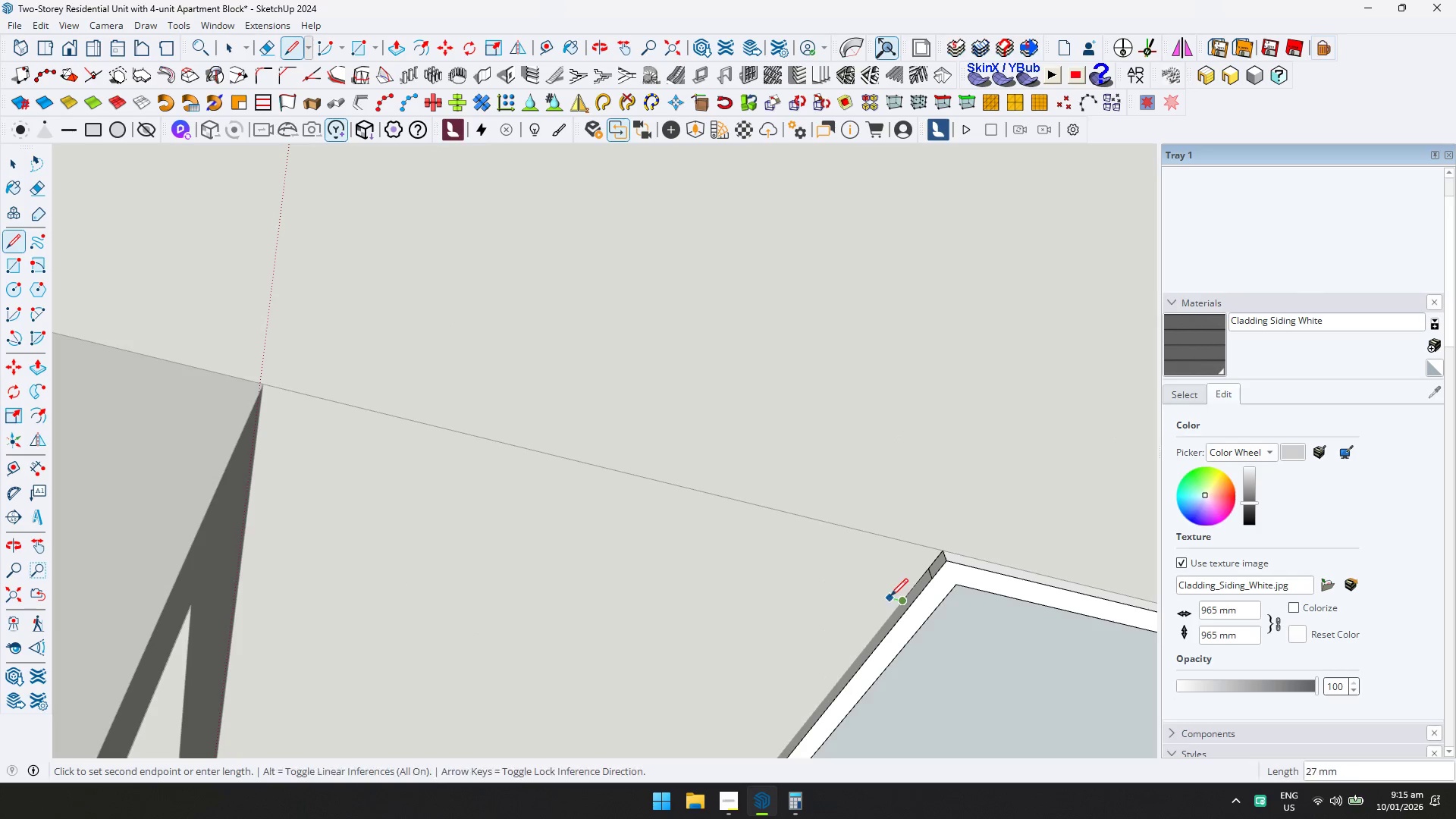 
type(ED)
 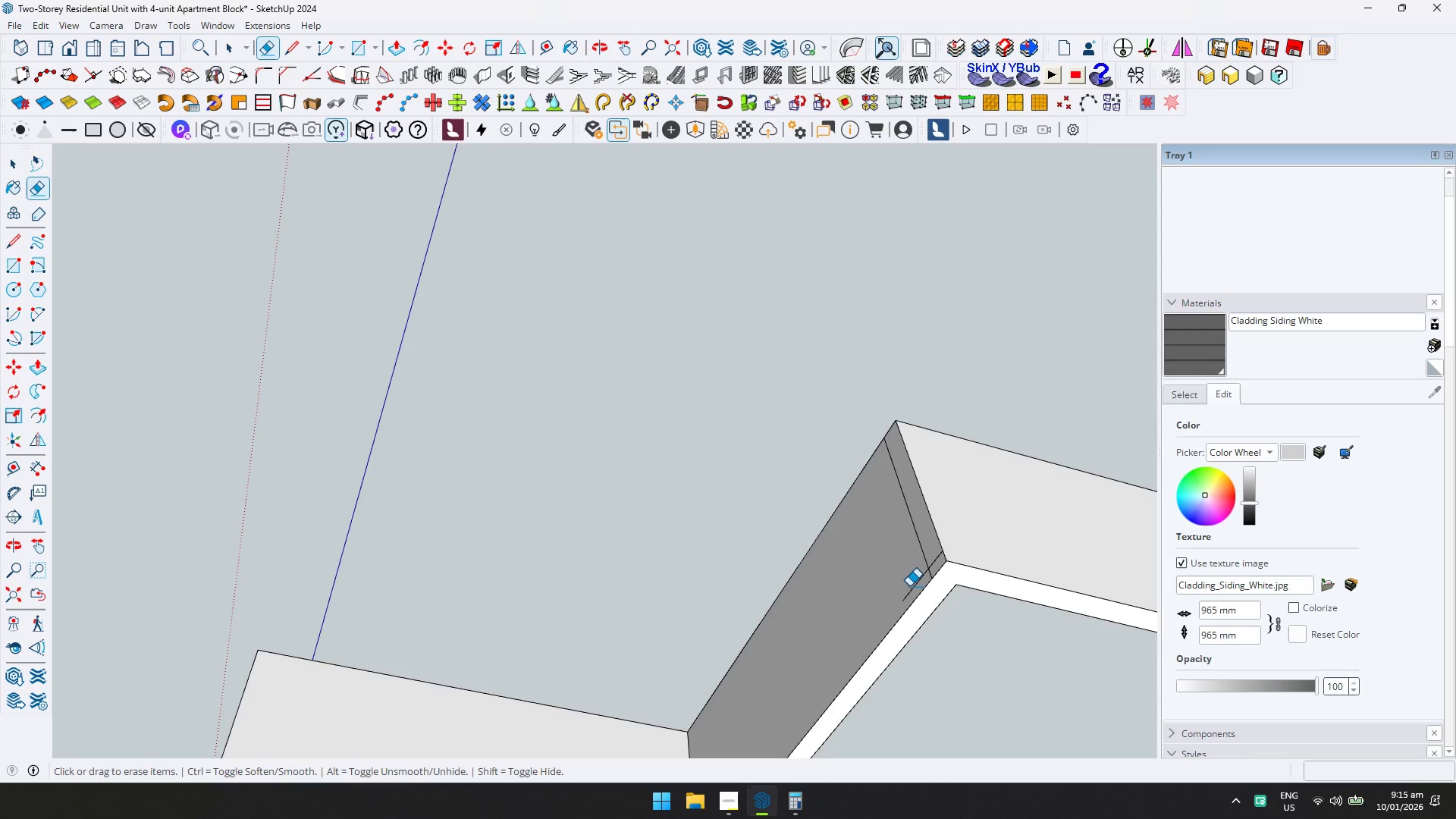 
left_click([911, 586])
 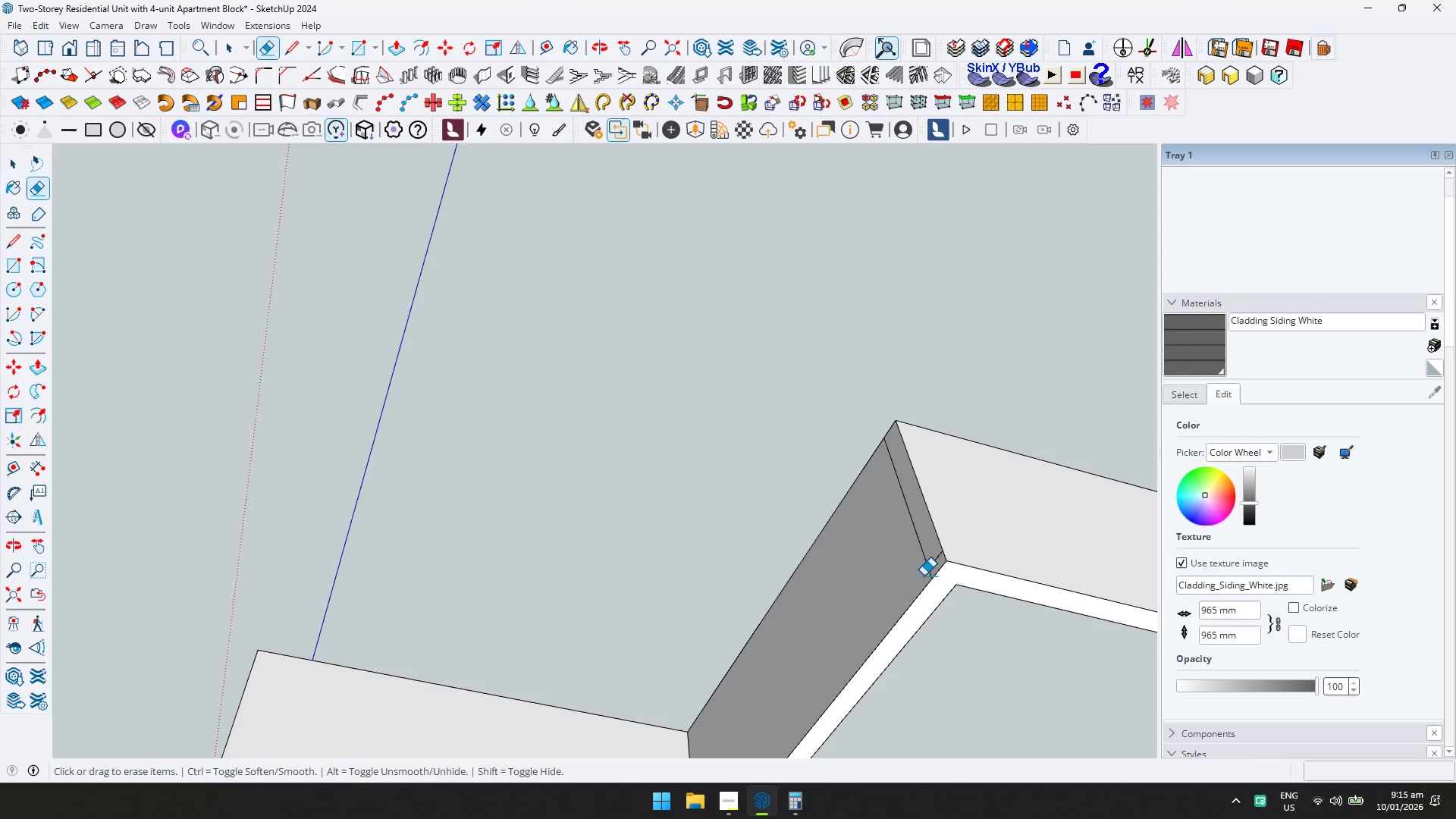 
key(P)
 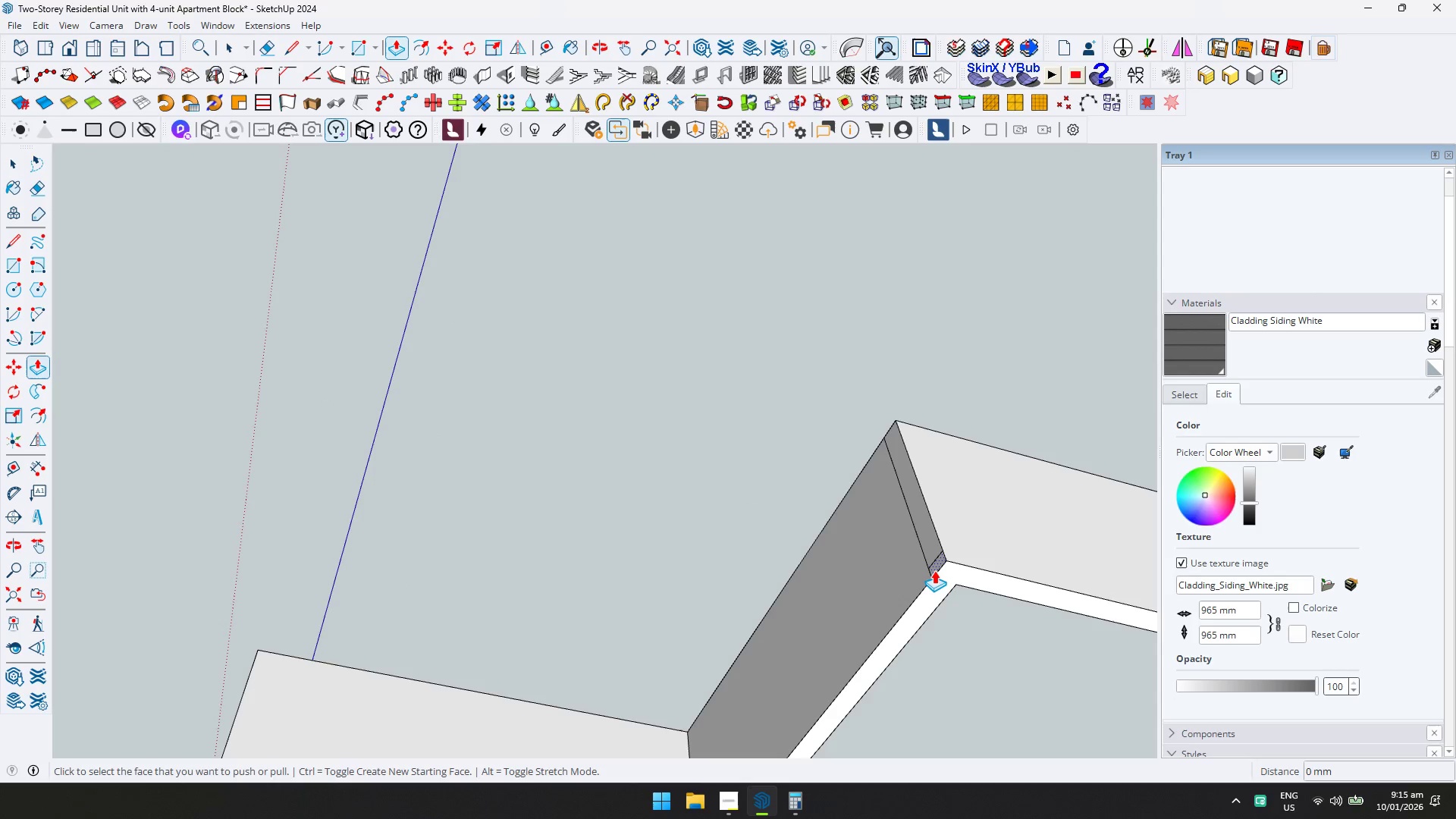 
left_click([934, 570])
 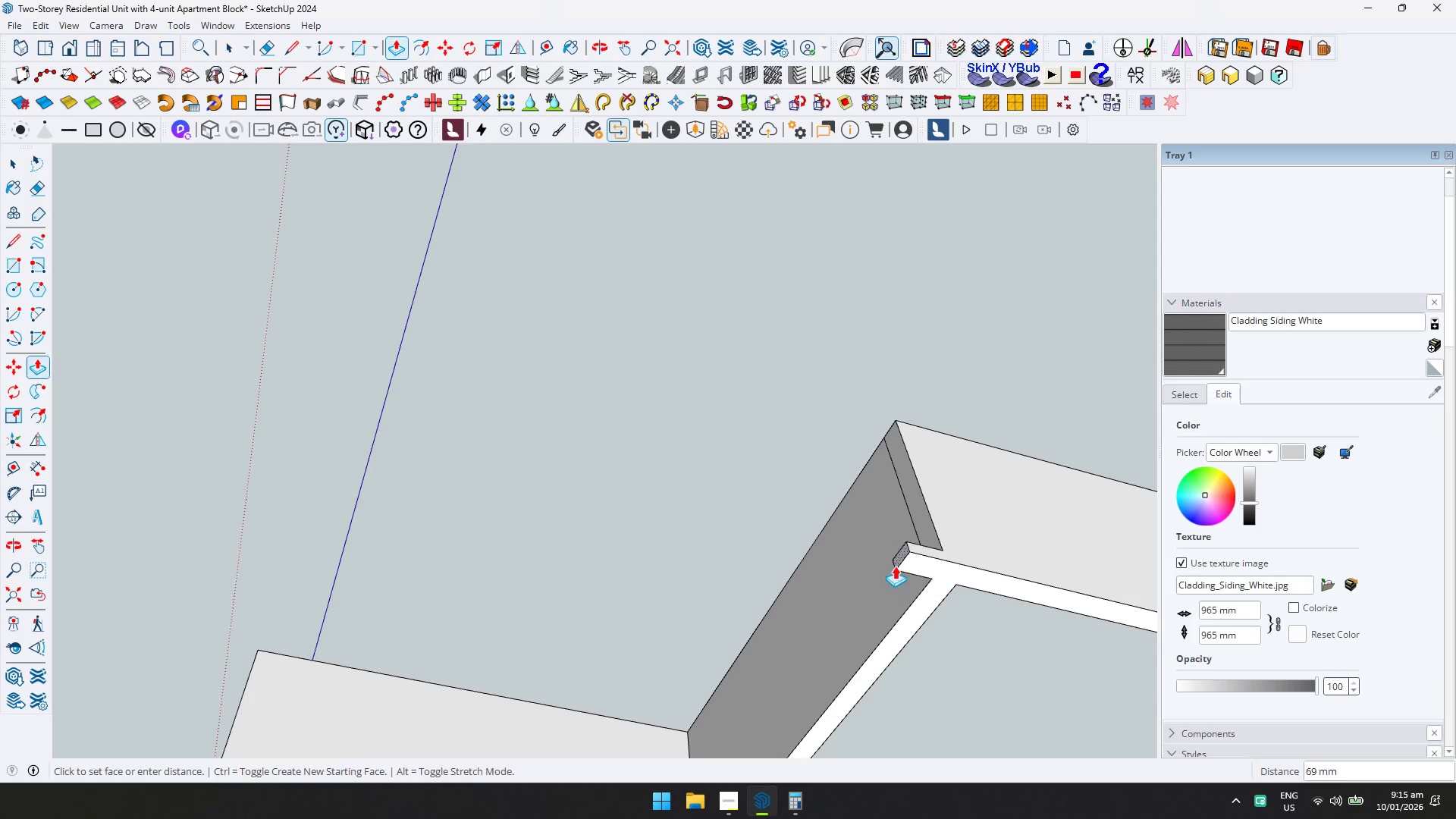 
key(D)
 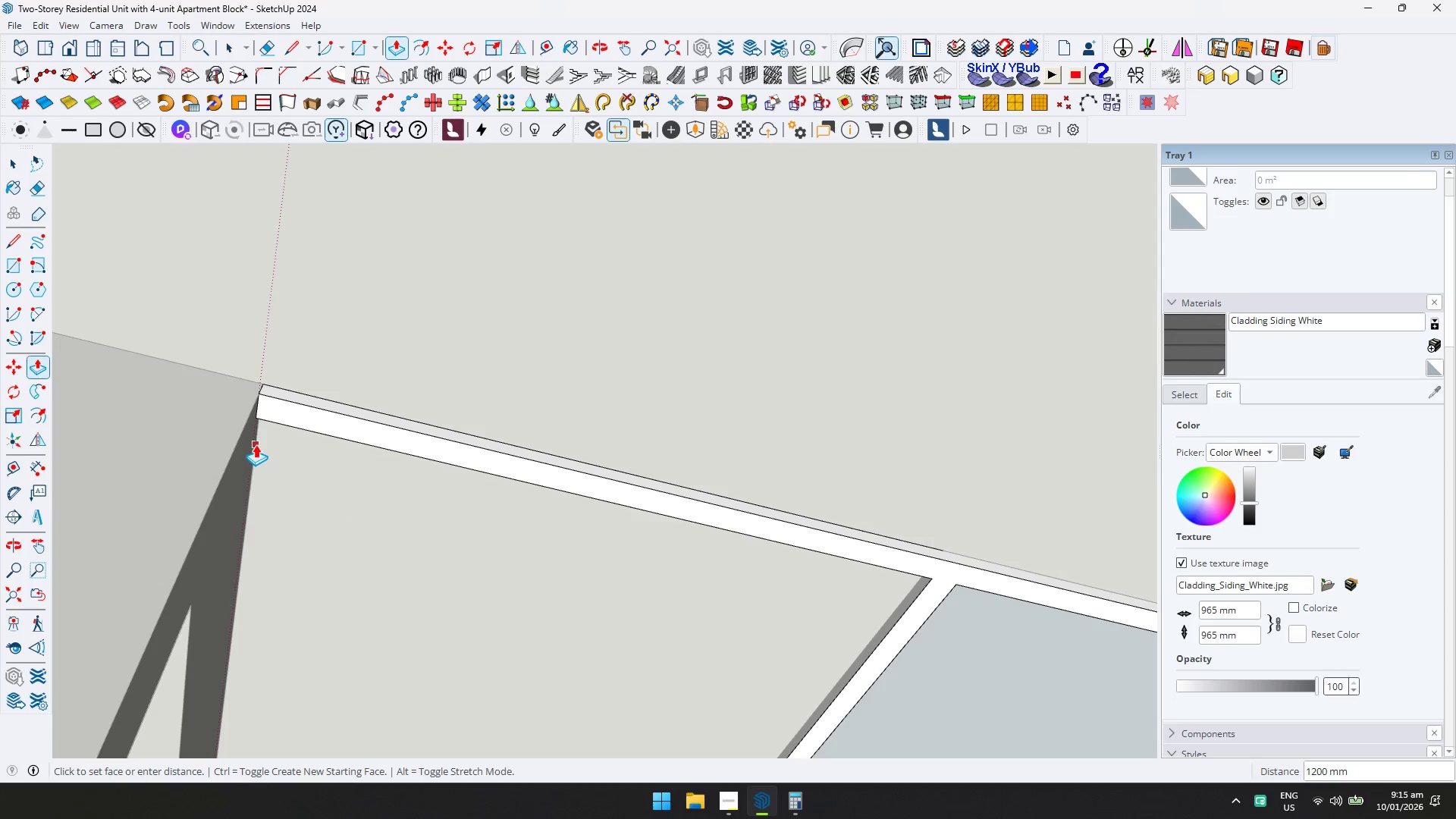 
left_click([253, 444])
 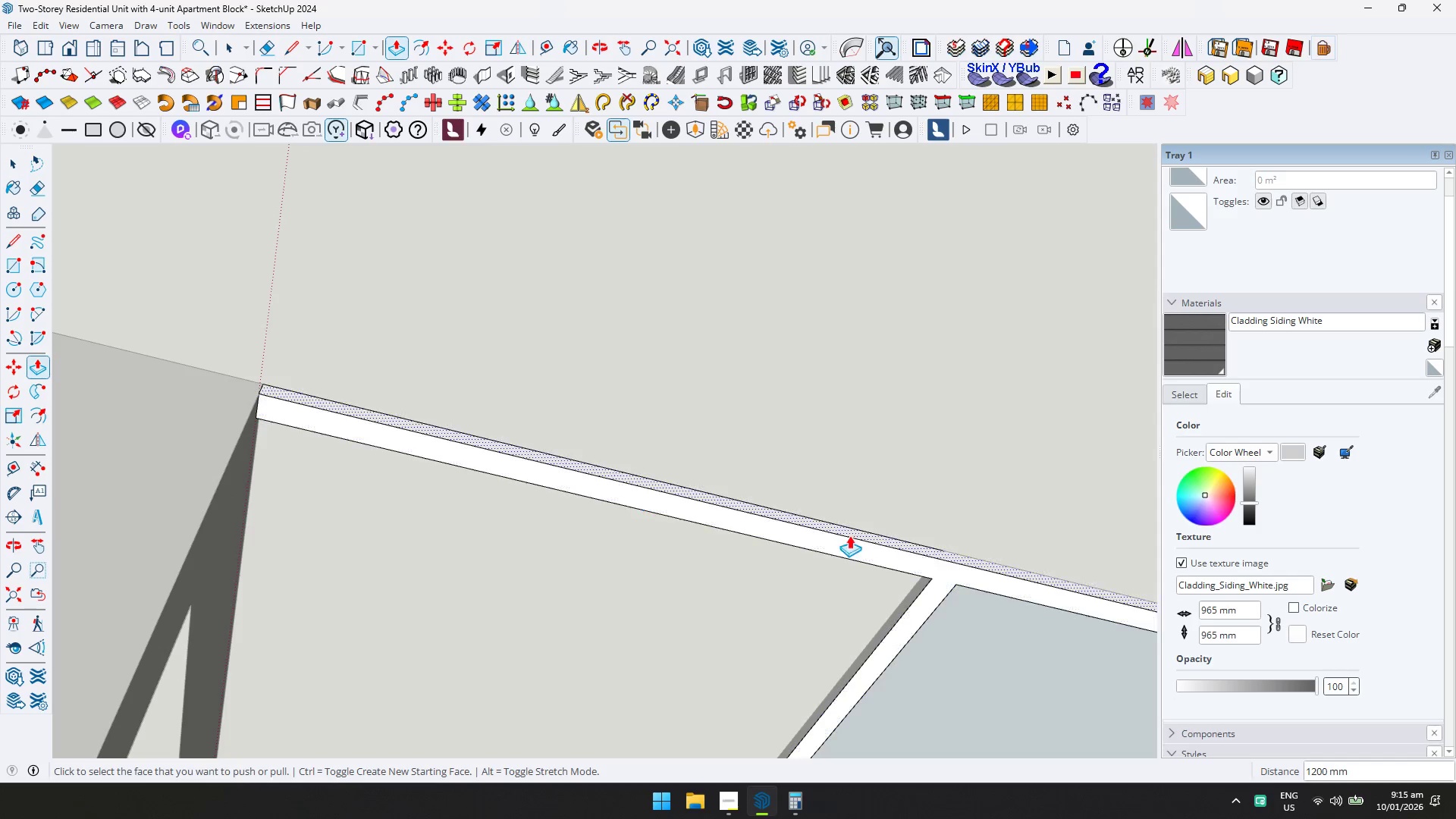 
type(DE)
 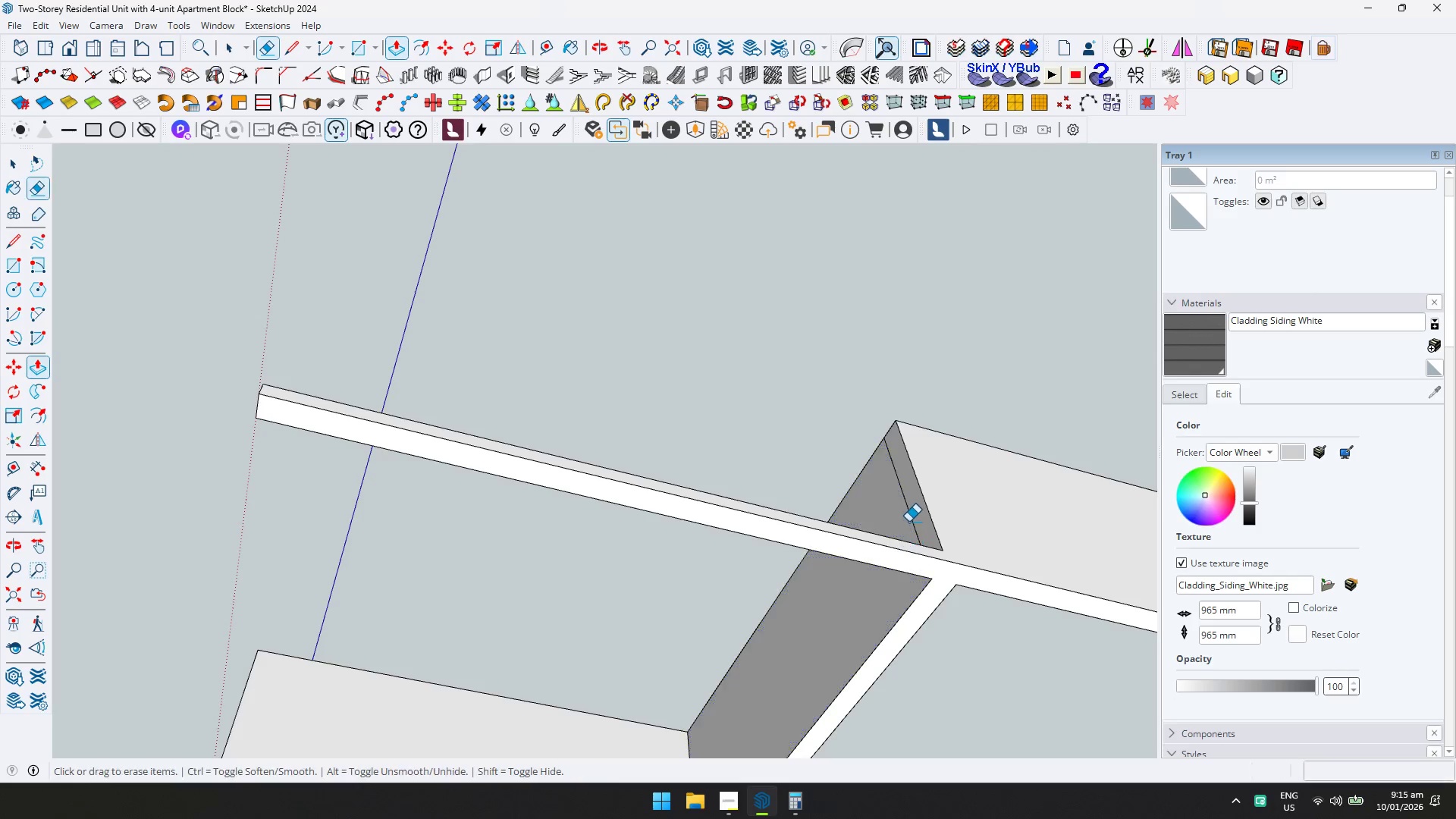 
left_click([908, 521])
 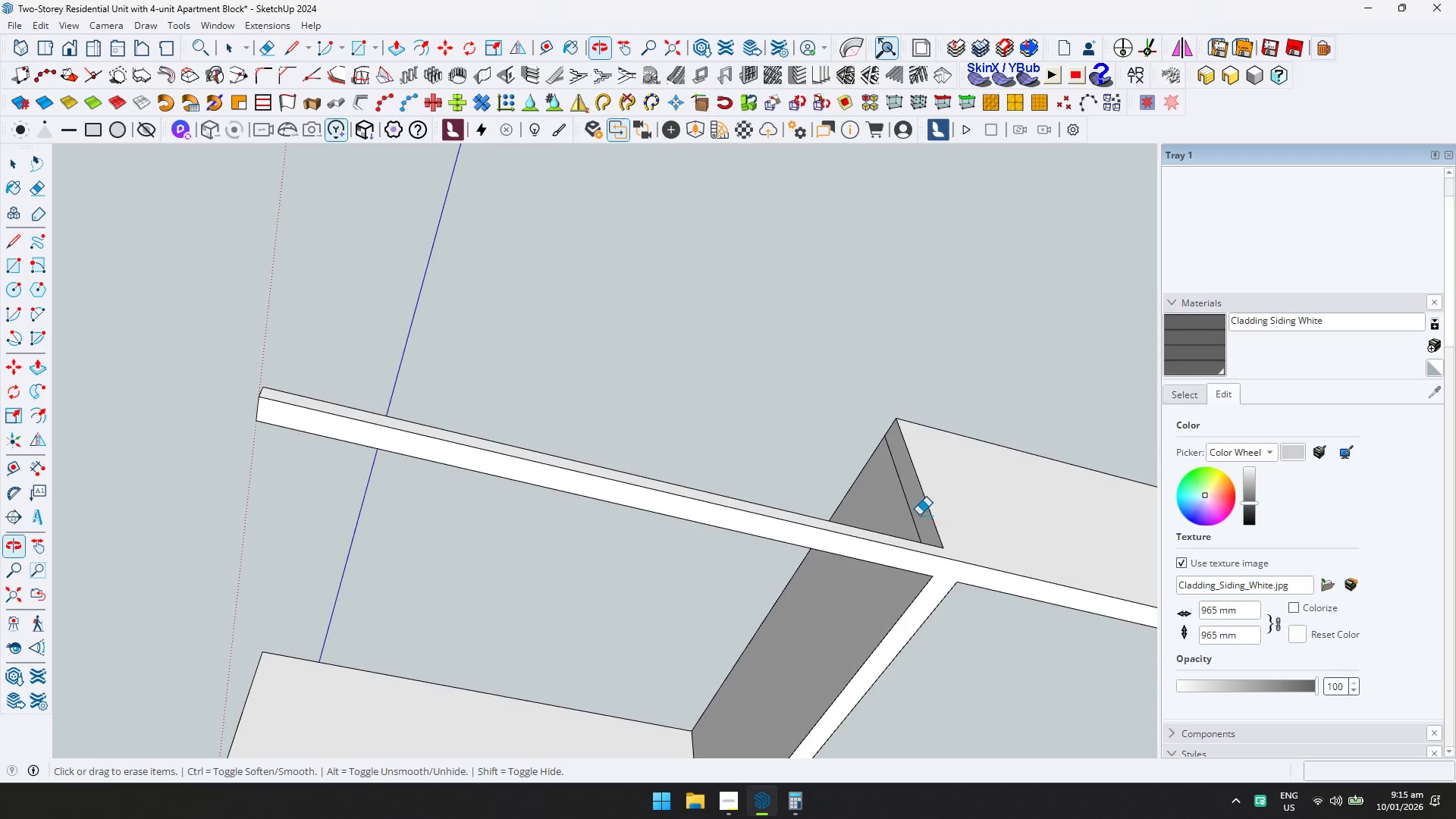 
left_click_drag(start_coordinate=[912, 511], to_coordinate=[908, 510])
 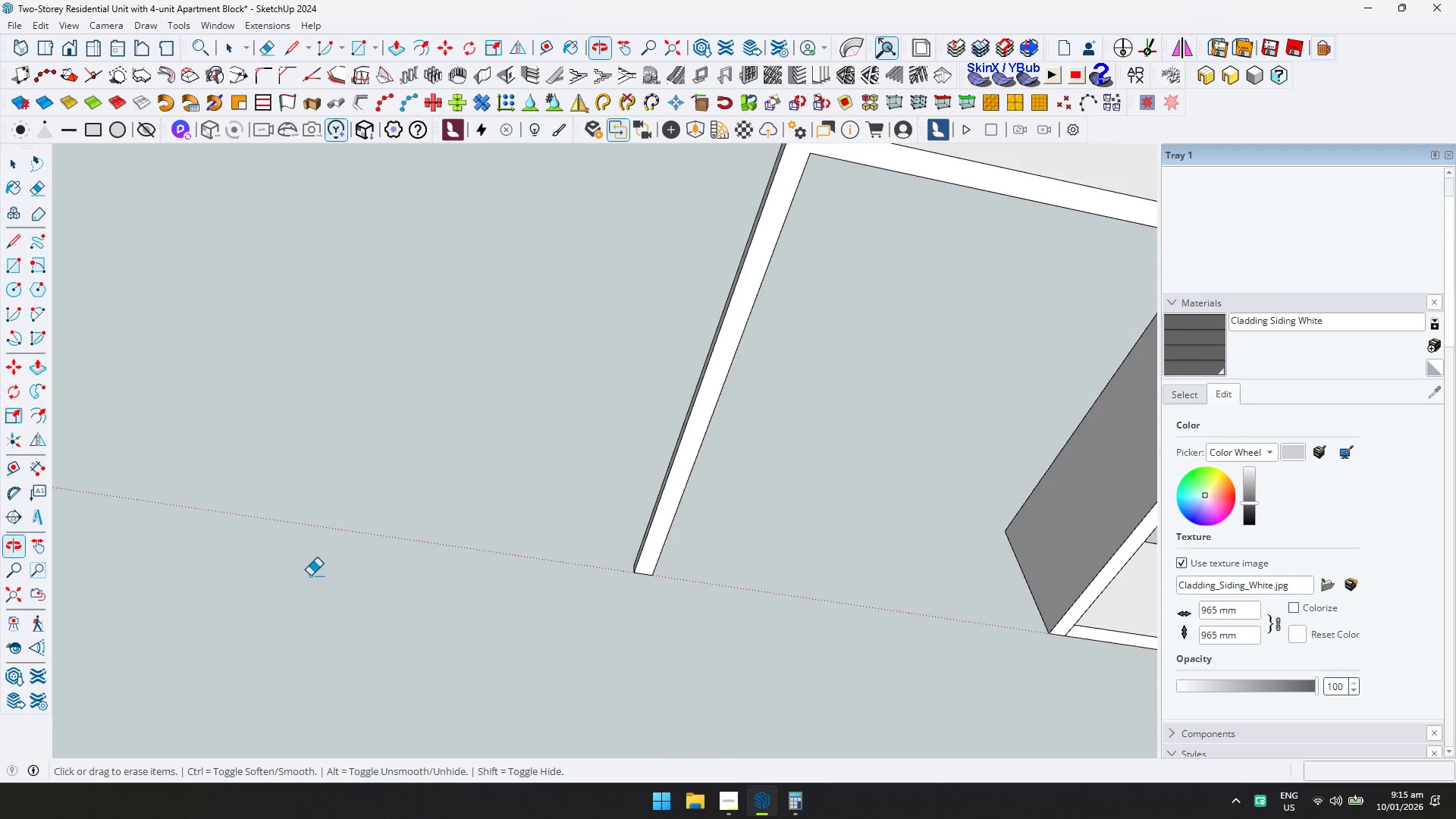 
key(Space)
 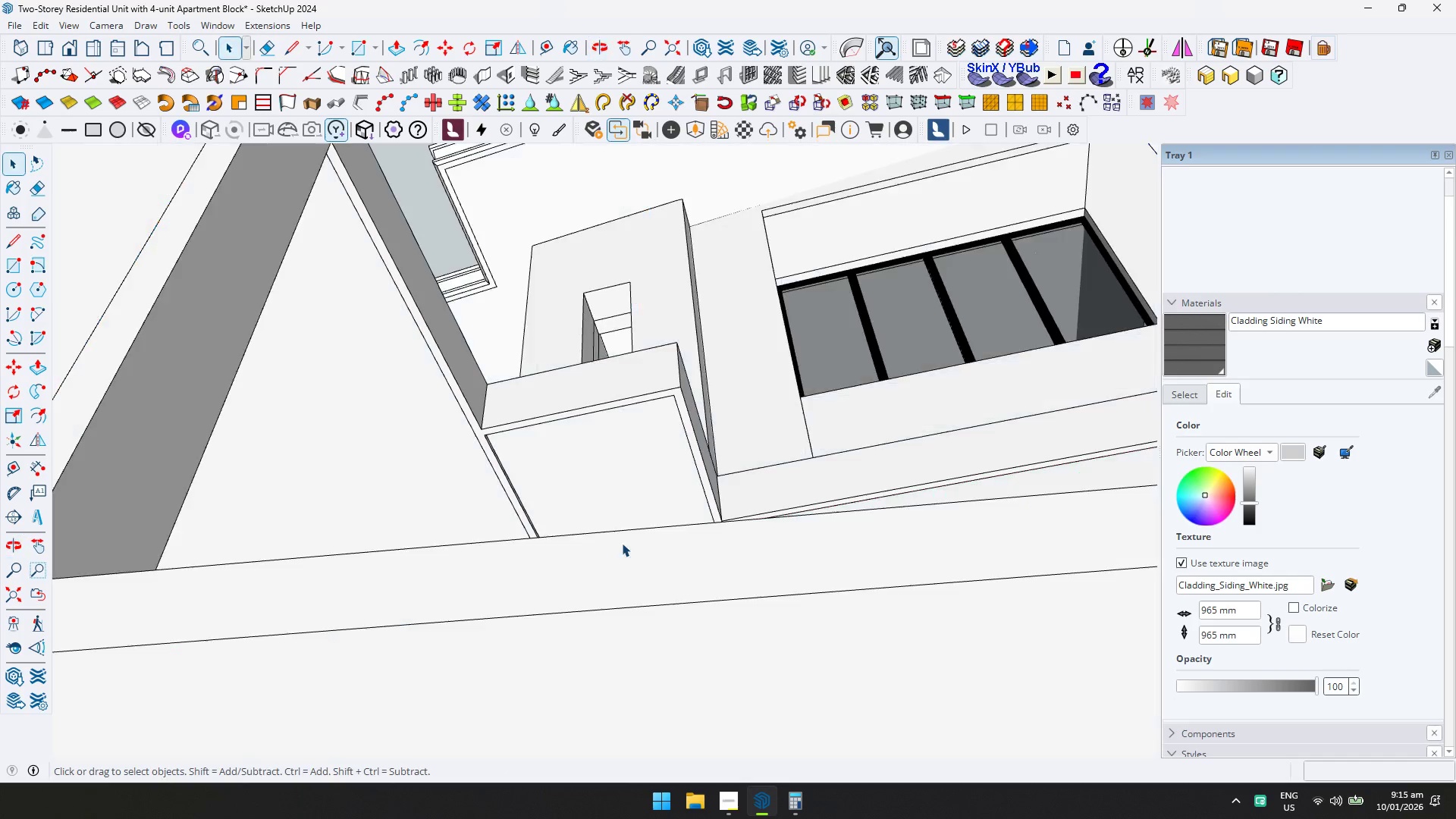 
key(Escape)
 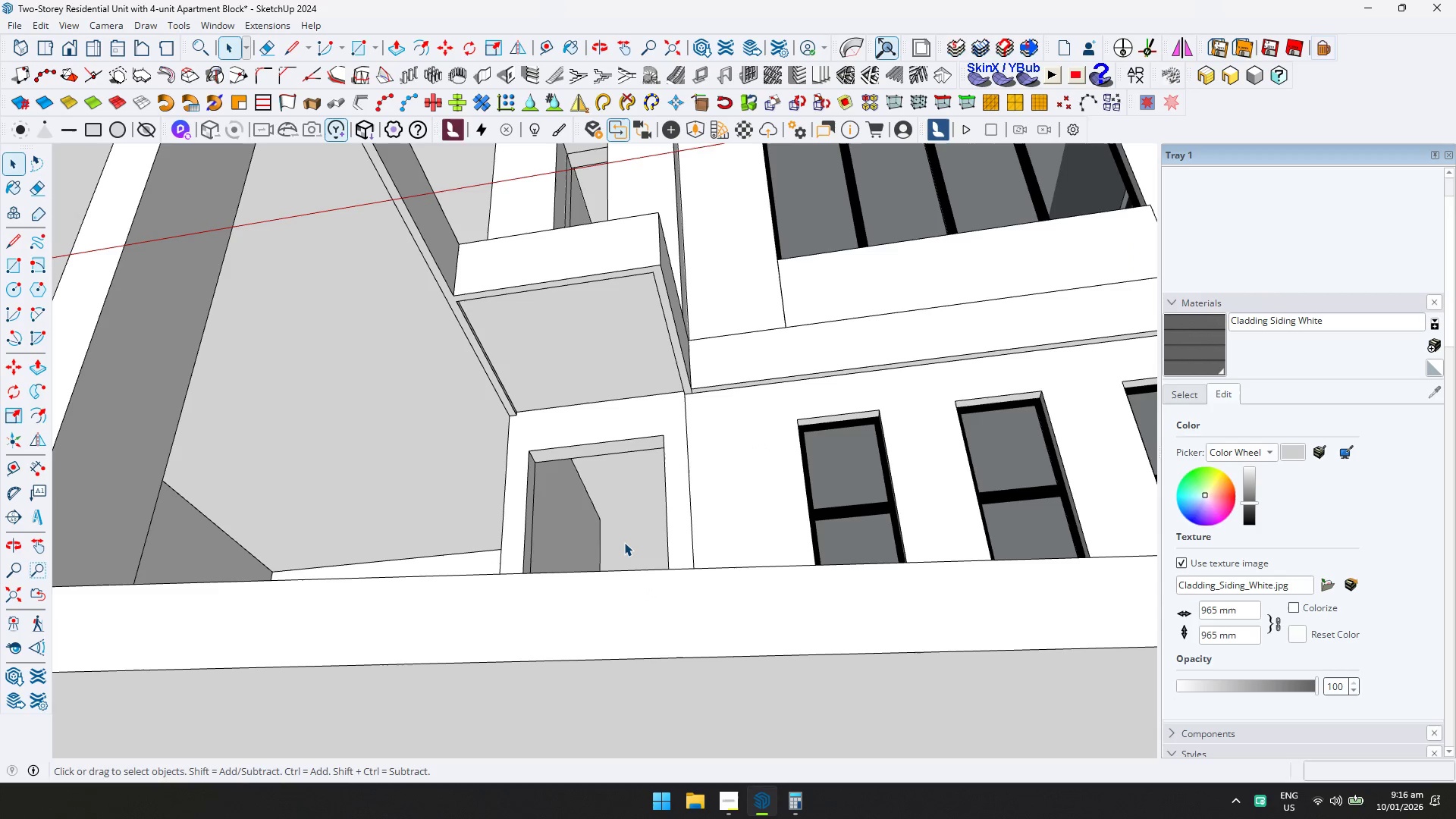 
scroll: coordinate [762, 519], scroll_direction: down, amount: 6.0
 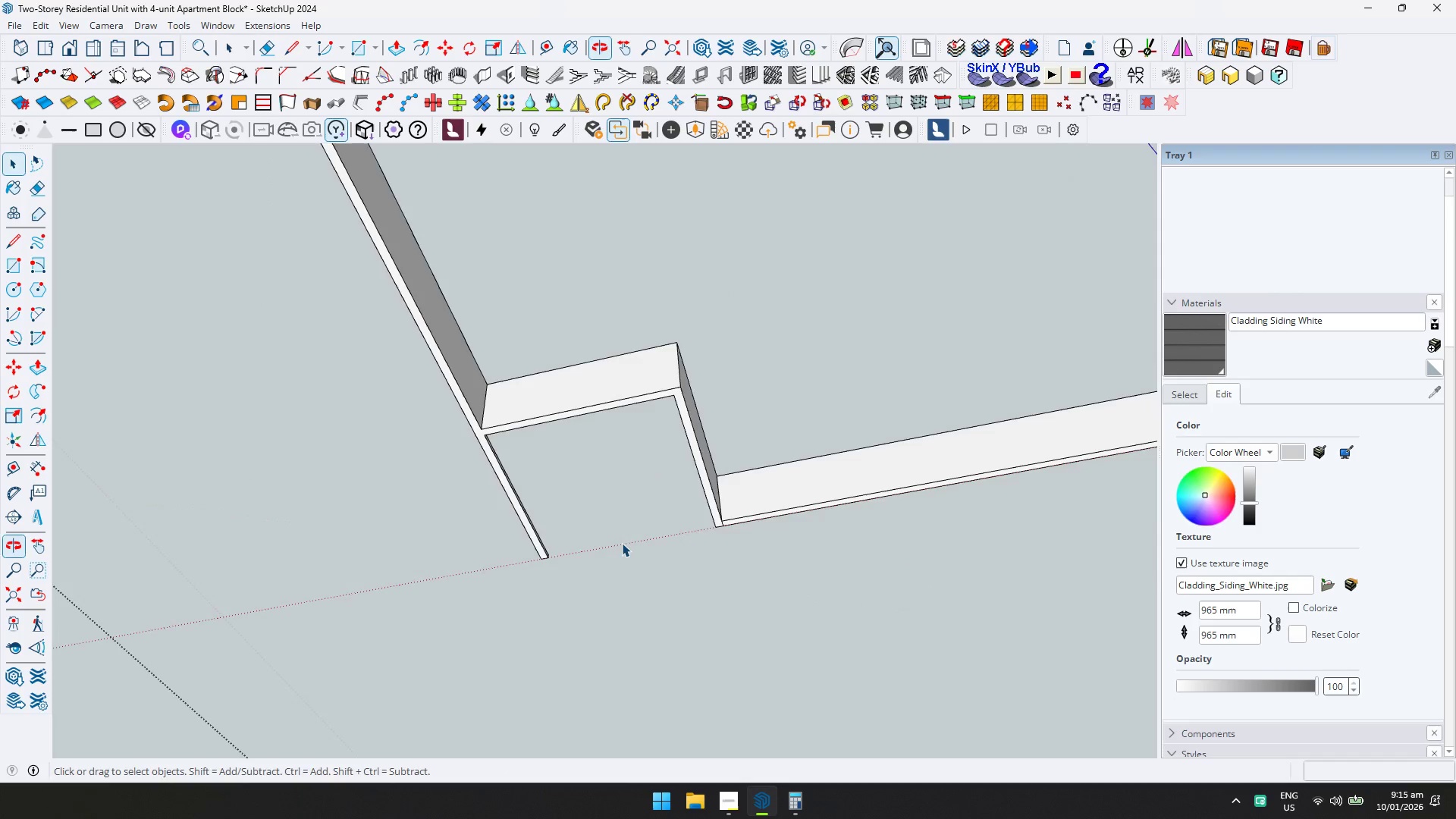 
left_click([495, 412])
 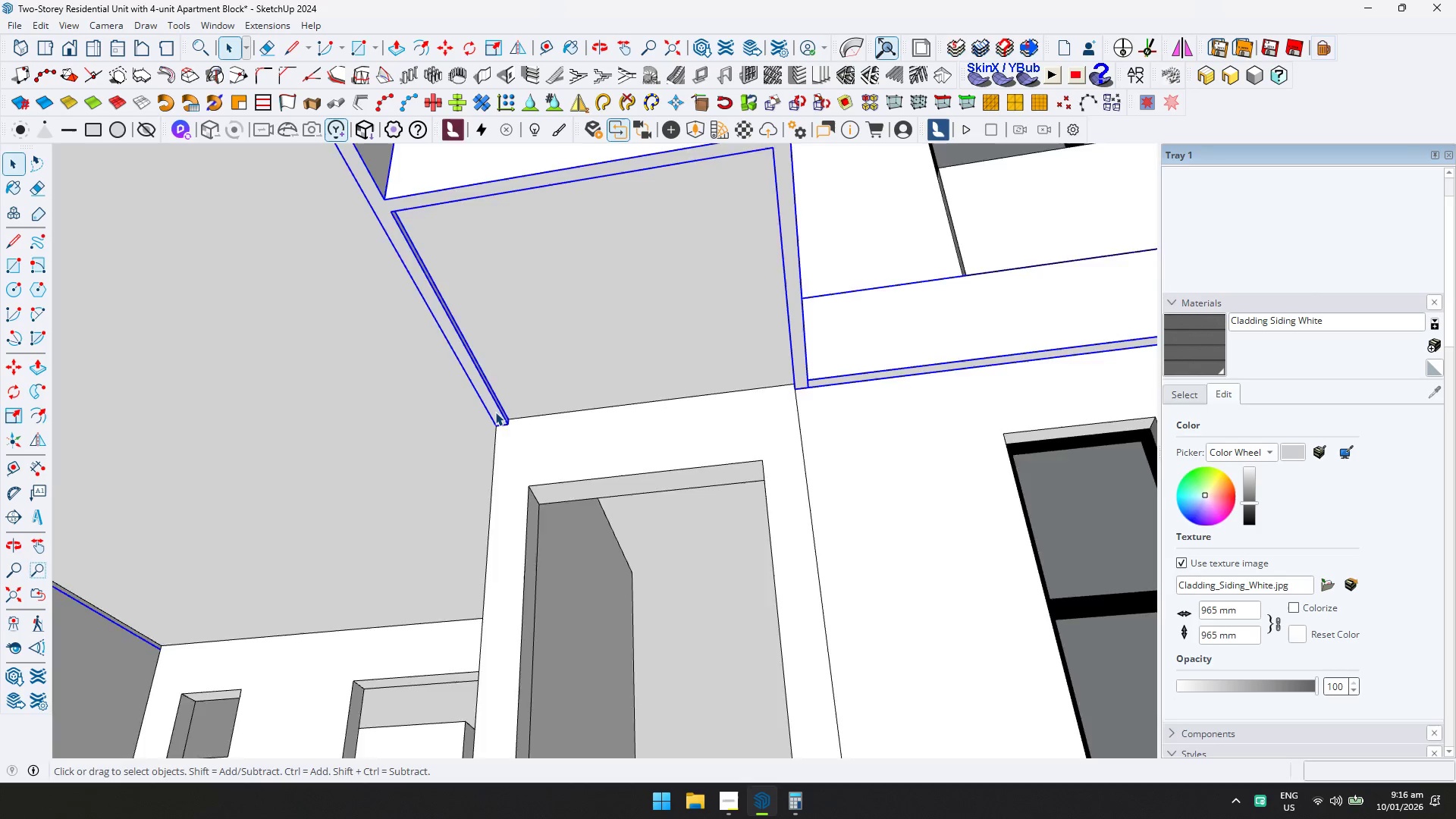 
scroll: coordinate [529, 401], scroll_direction: up, amount: 5.0
 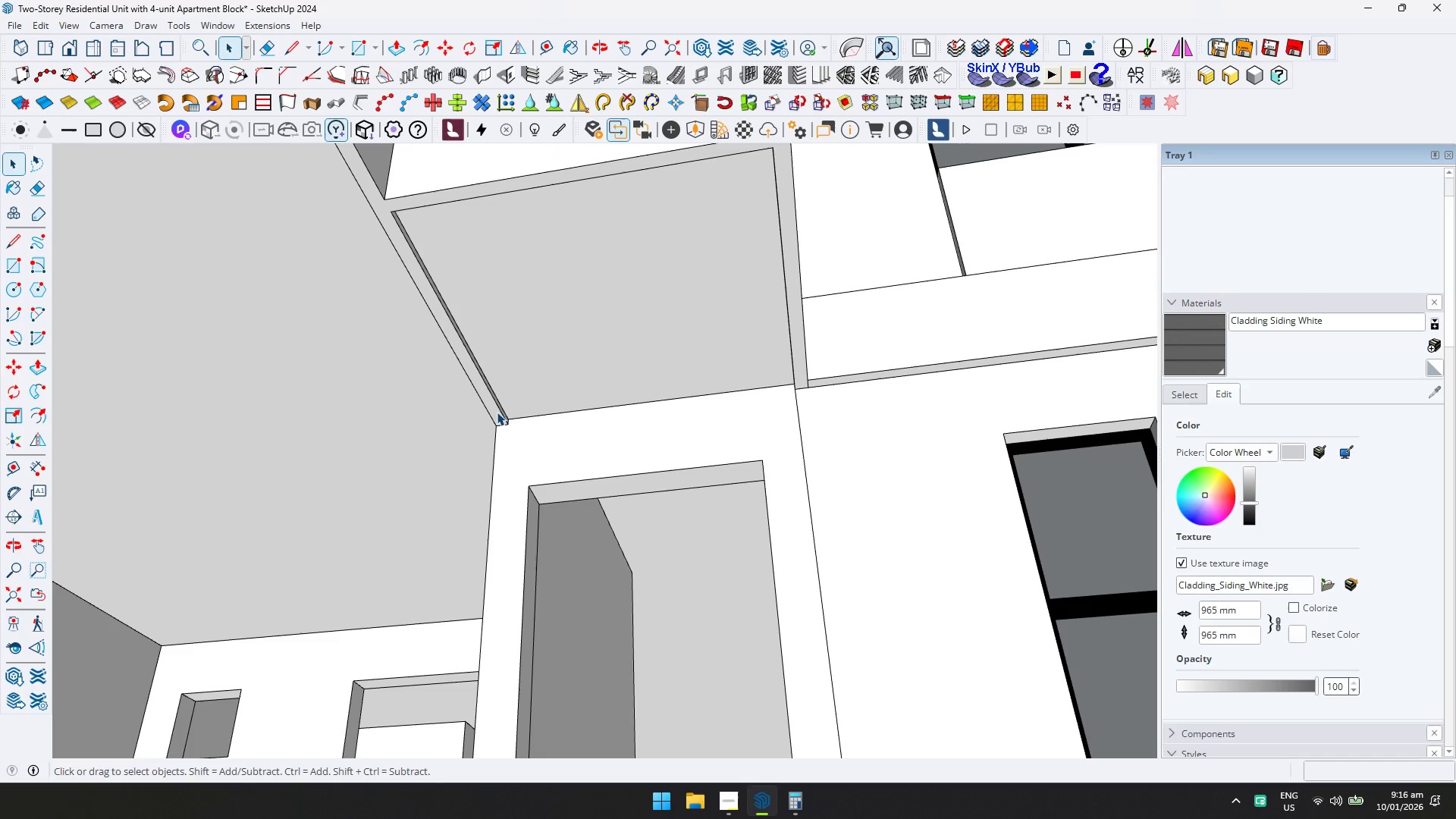 
double_click([495, 412])
 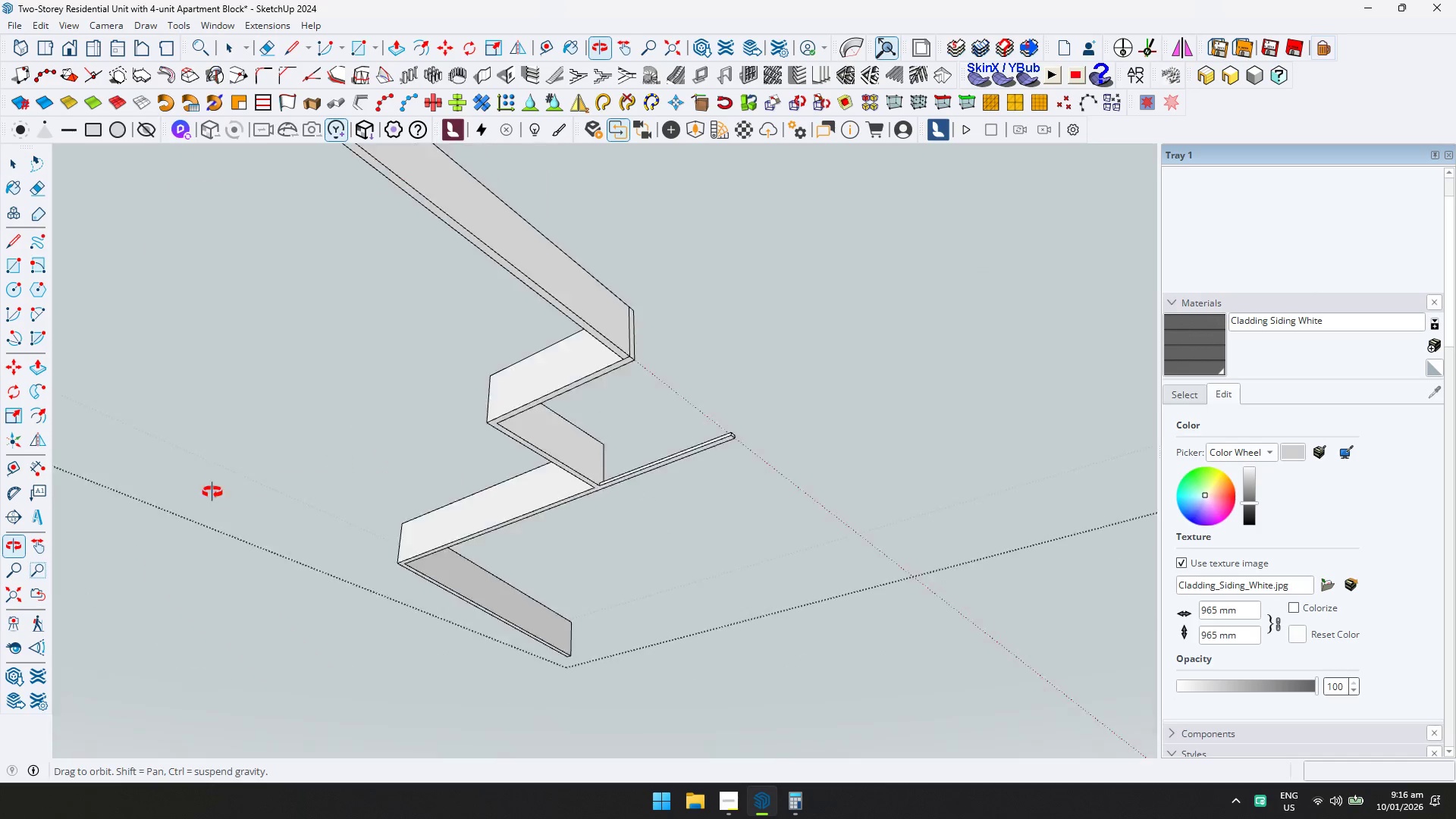 
key(P)
 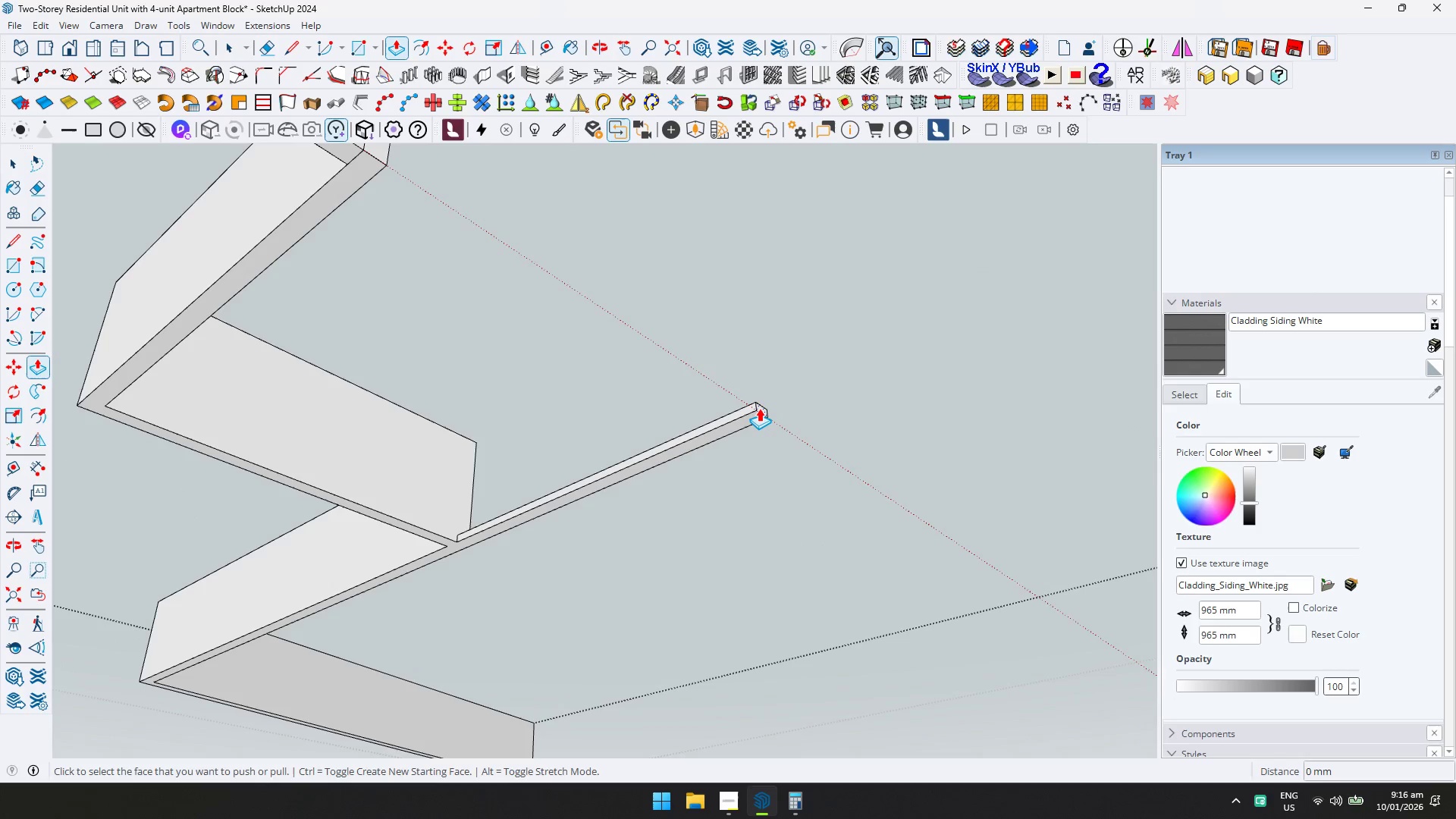 
scroll: coordinate [789, 421], scroll_direction: up, amount: 9.0
 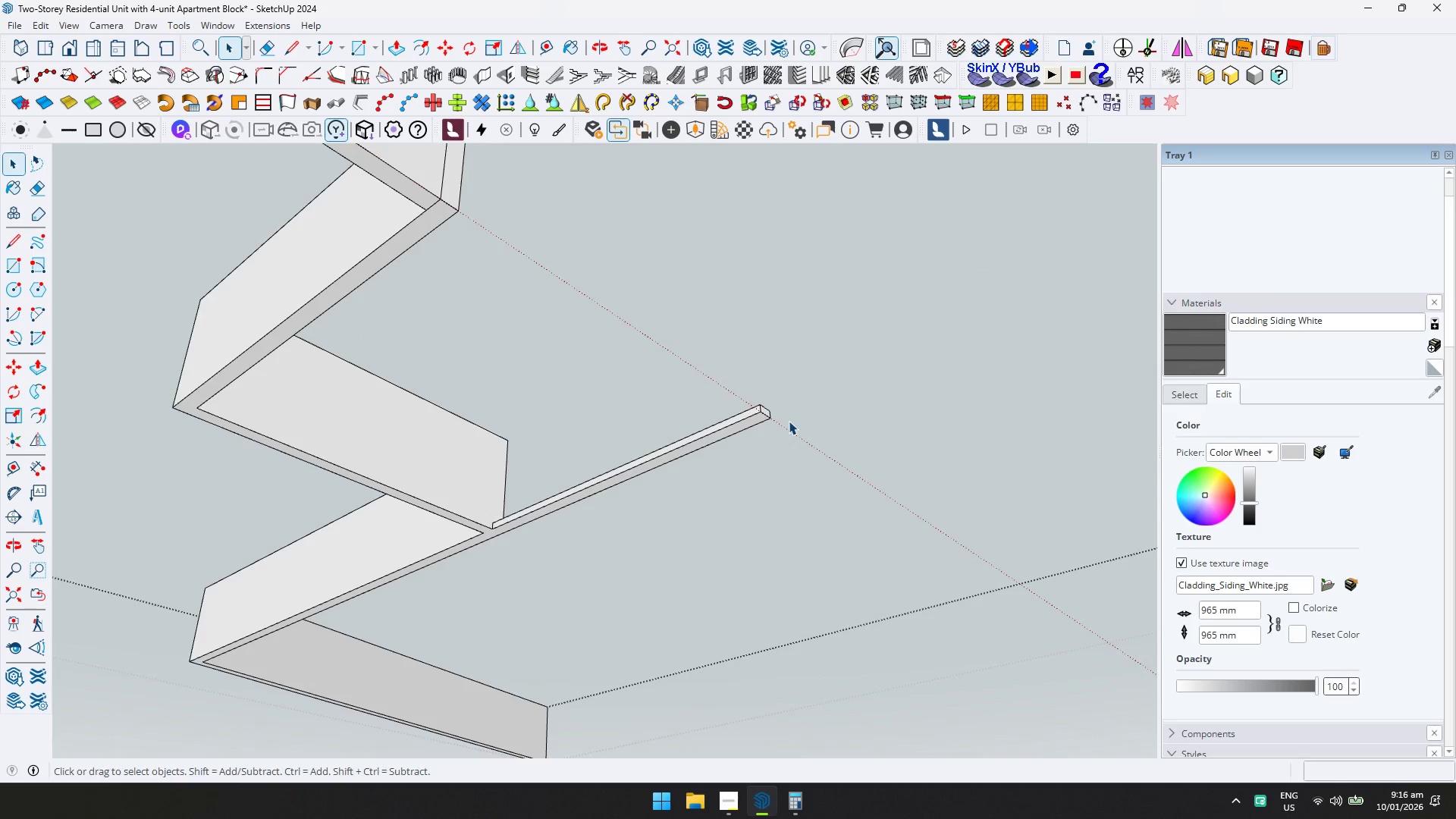 
key(Control+ControlLeft)
 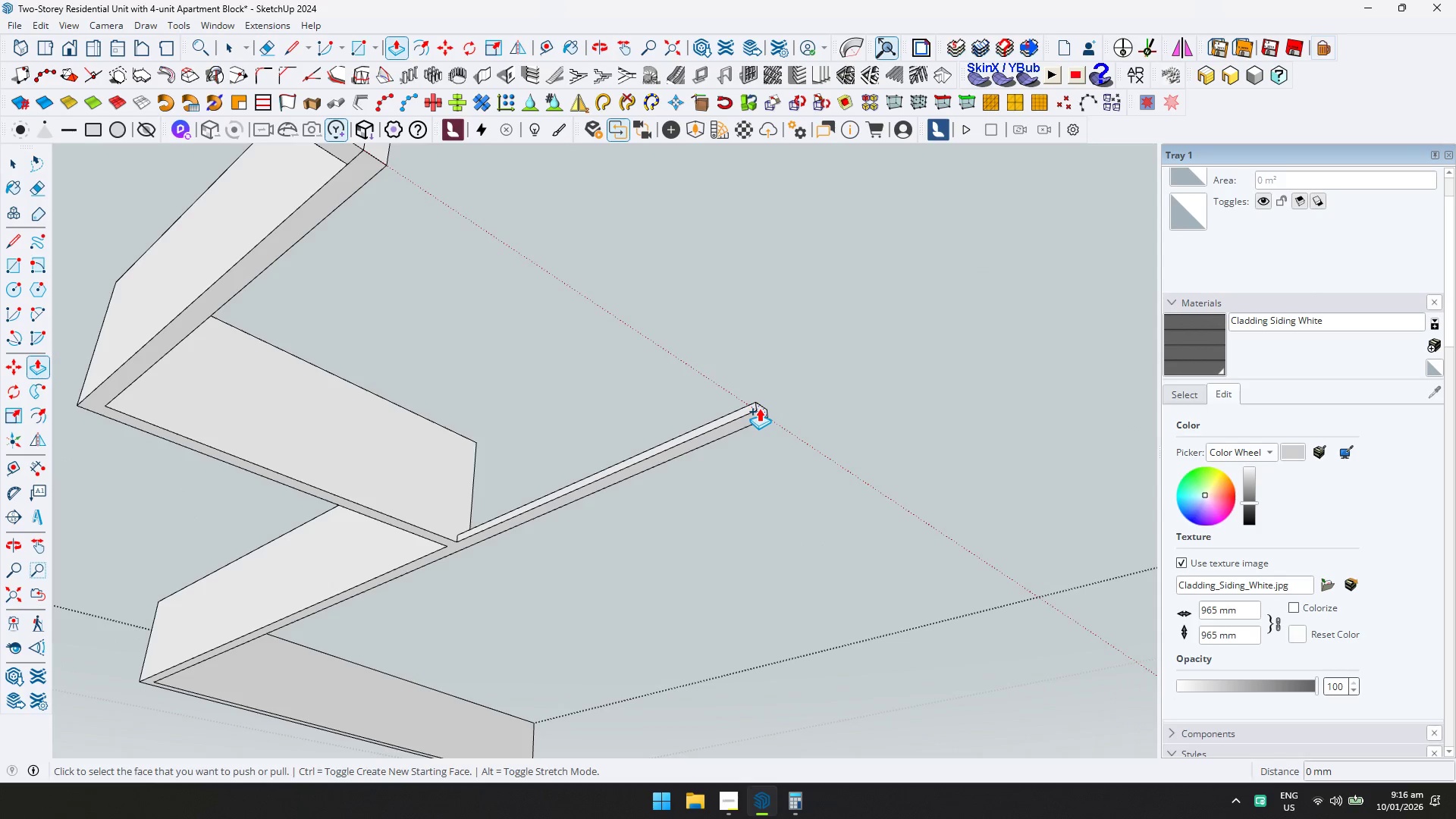 
left_click([759, 408])
 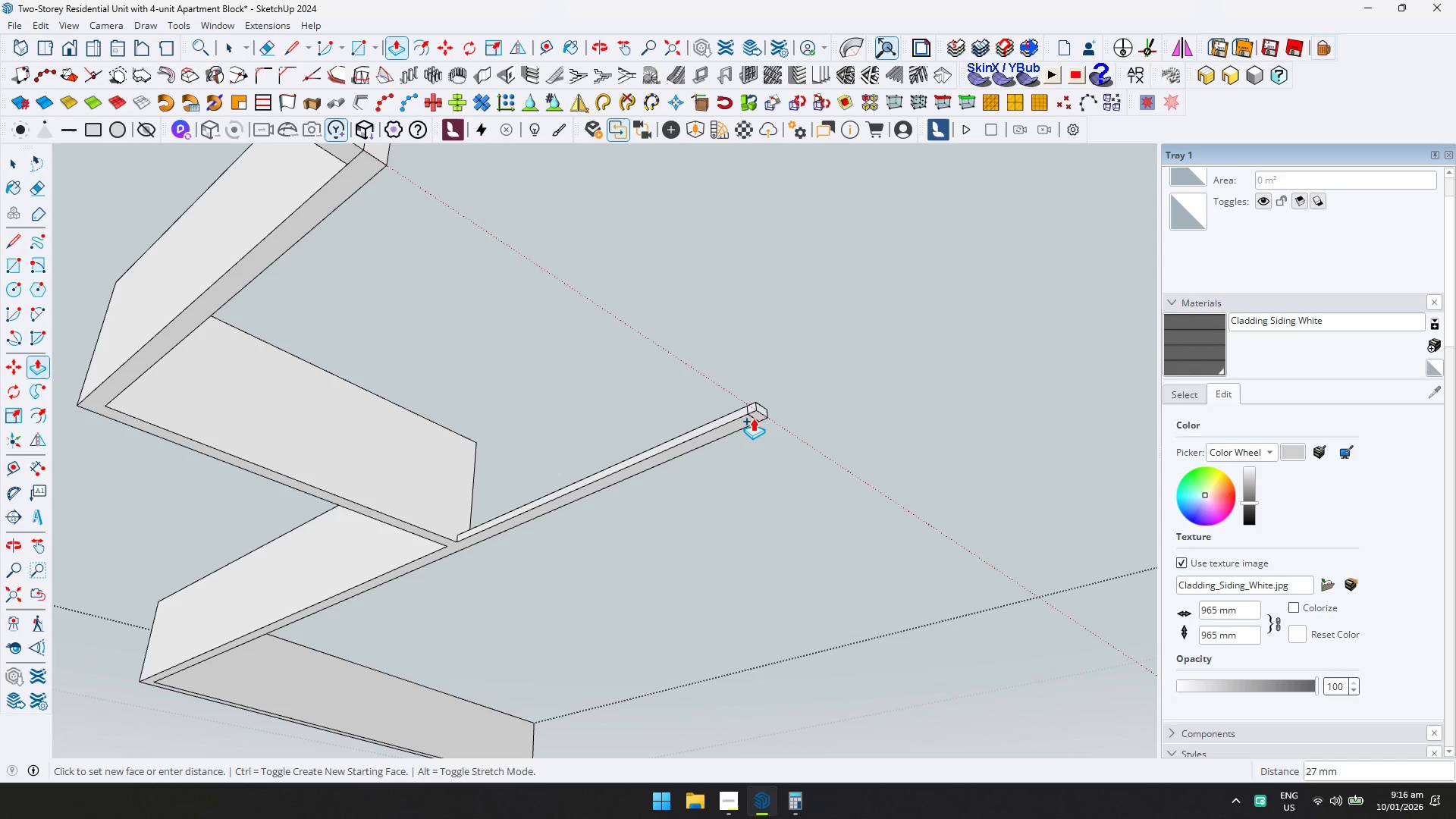 
type(50)
 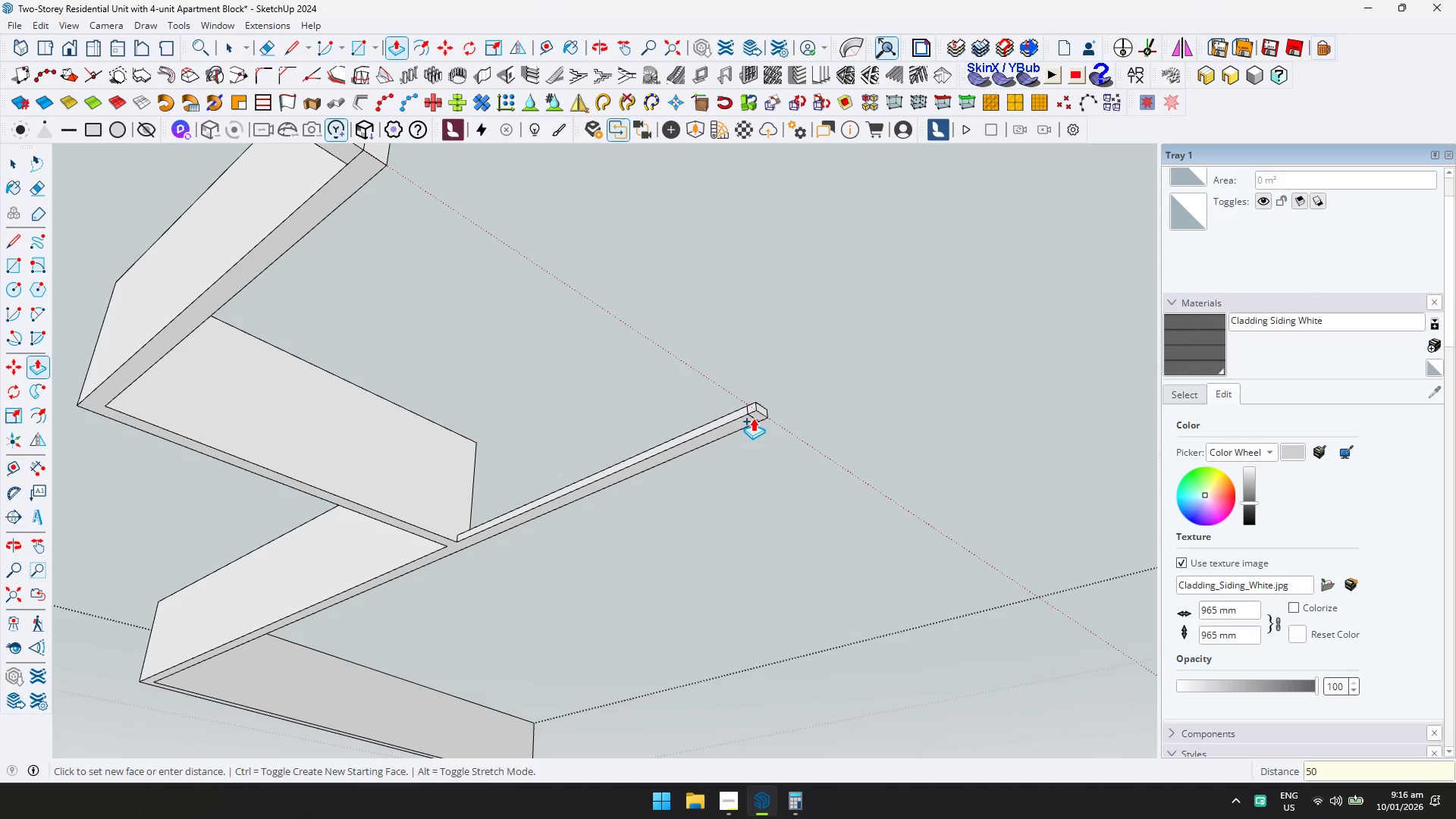 
key(Enter)
 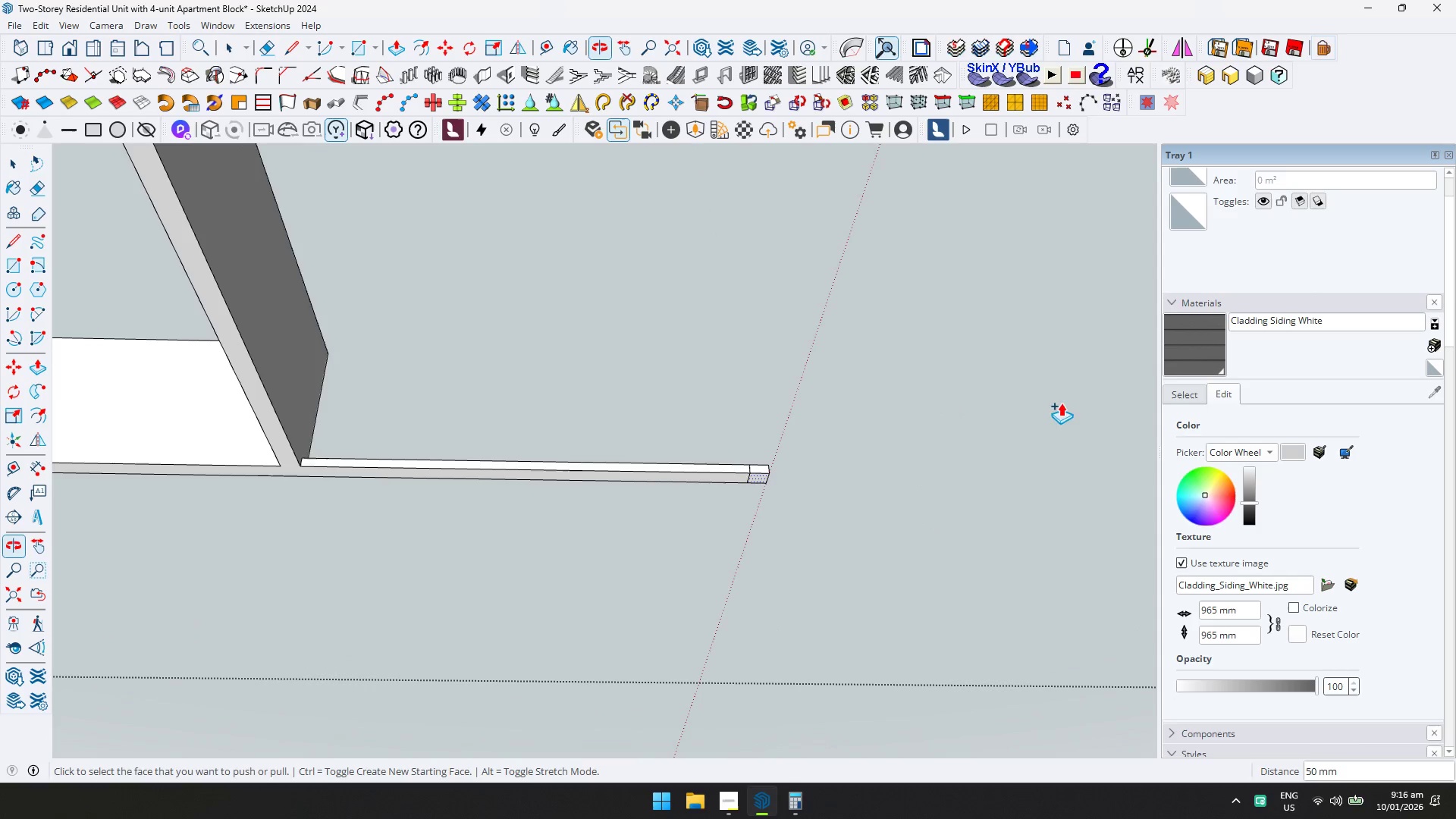 
key(Control+ControlLeft)
 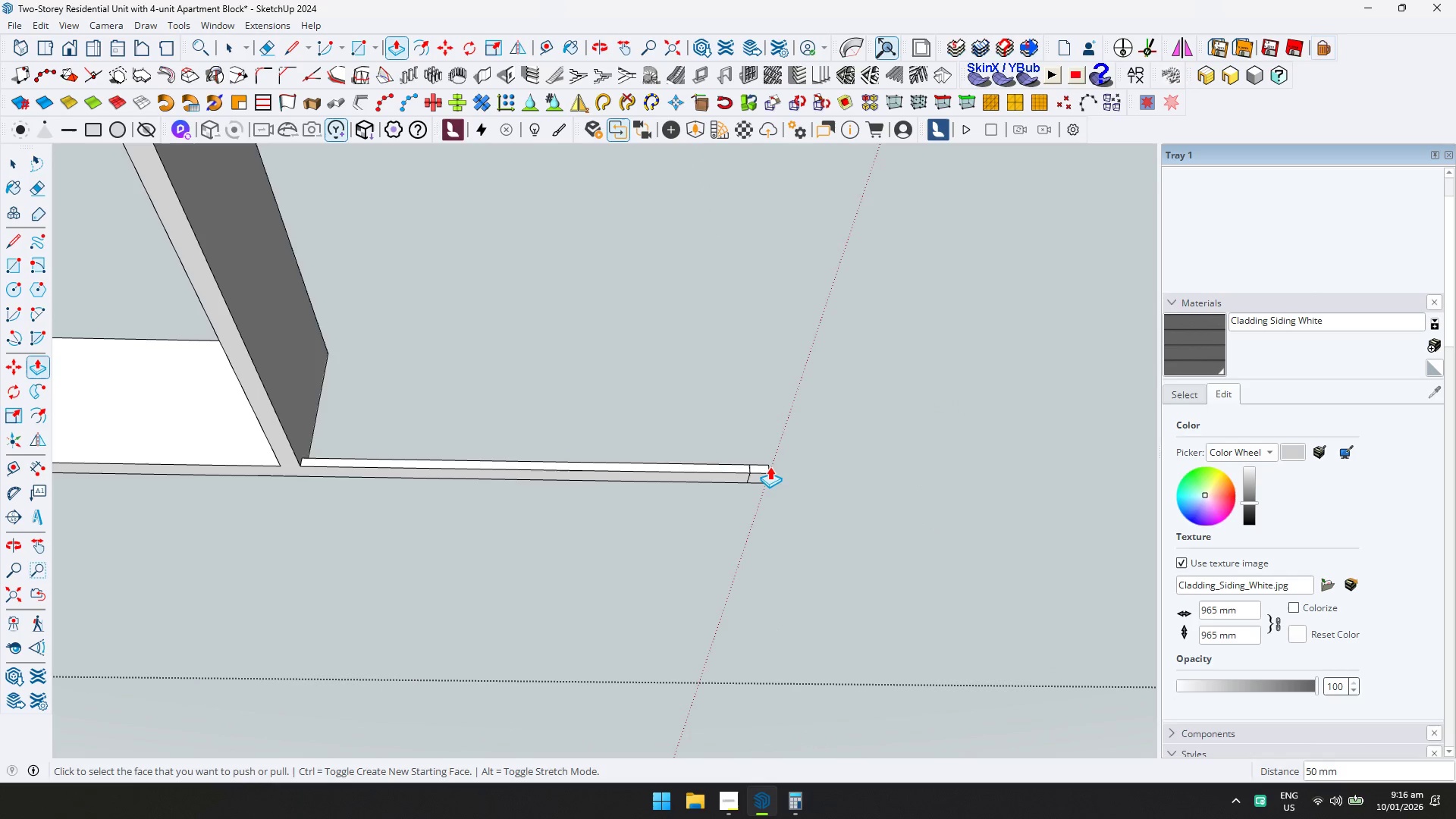 
left_click([764, 466])
 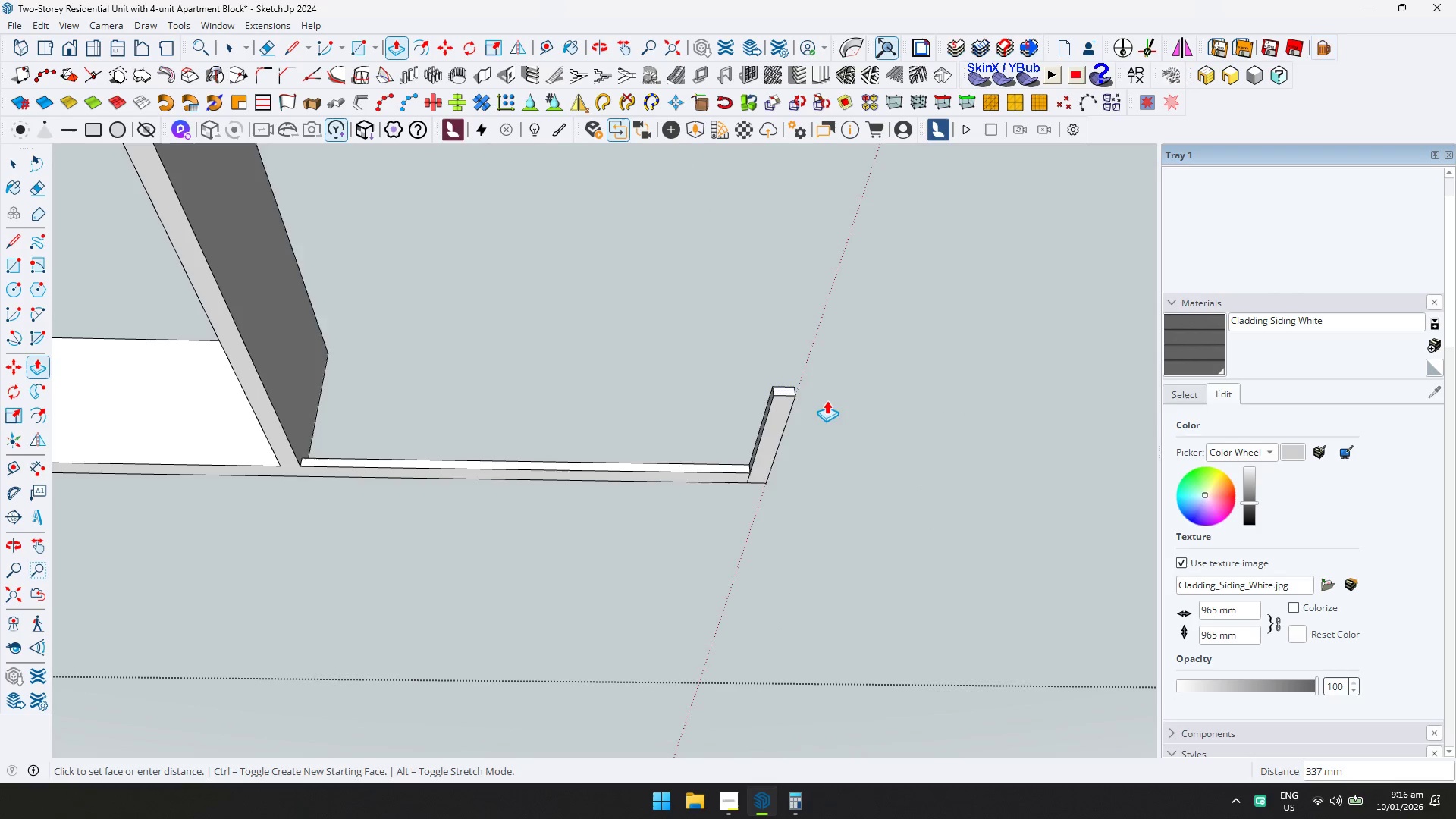 
key(D)
 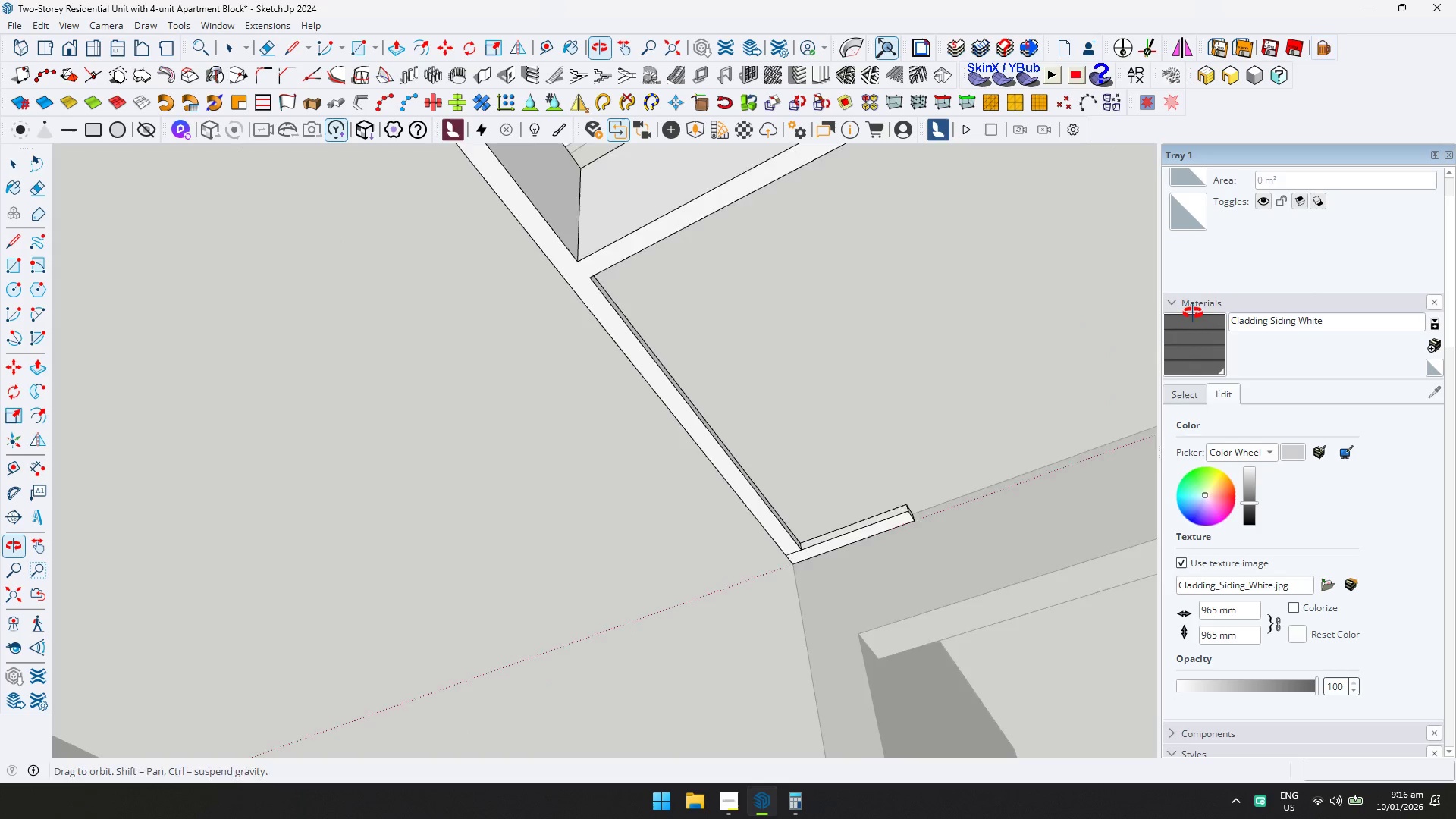 
hold_key(key=ShiftLeft, duration=0.47)
scroll: coordinate [1031, 409], scroll_direction: down, amount: 1.0
 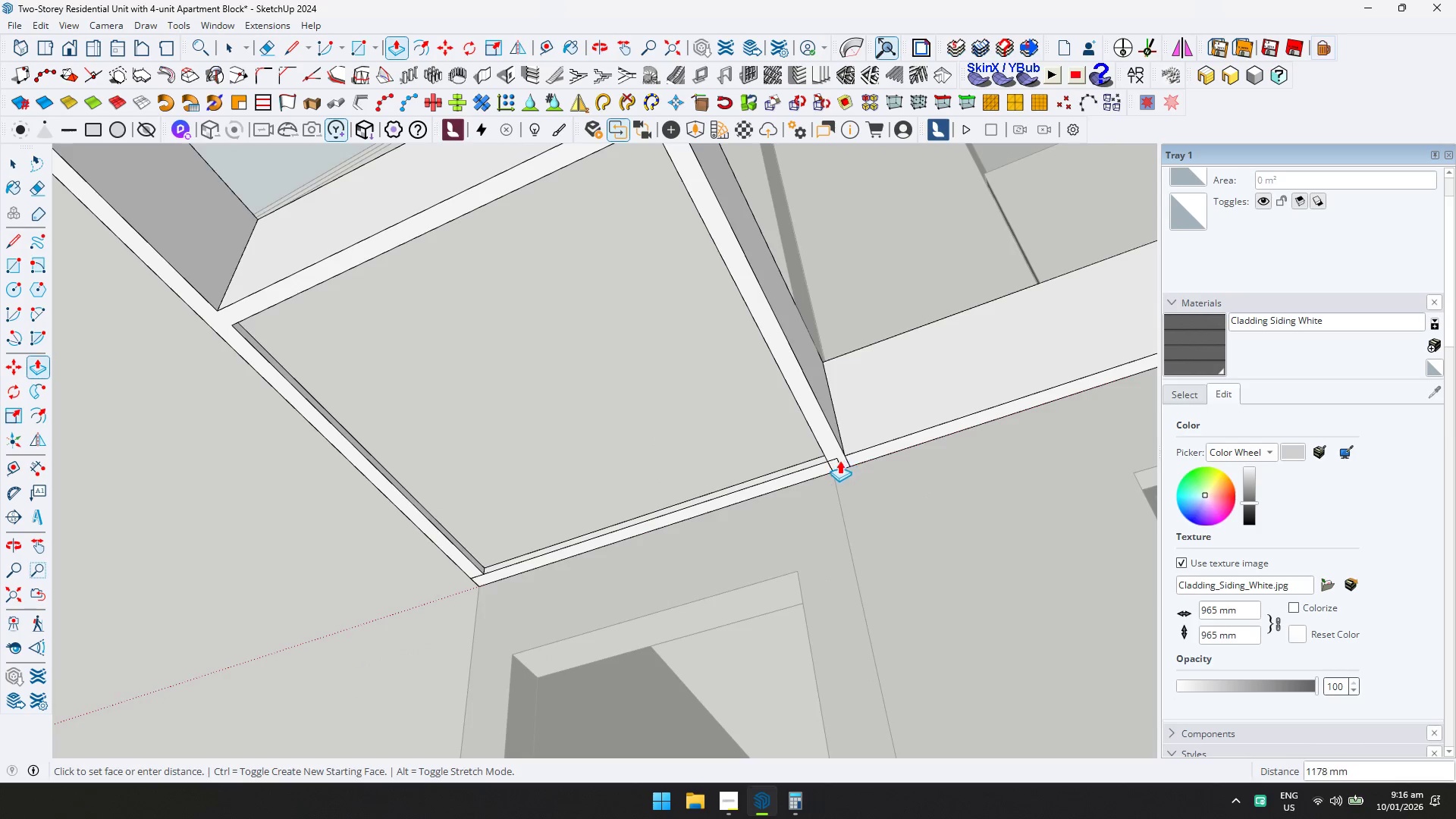 
left_click([834, 475])
 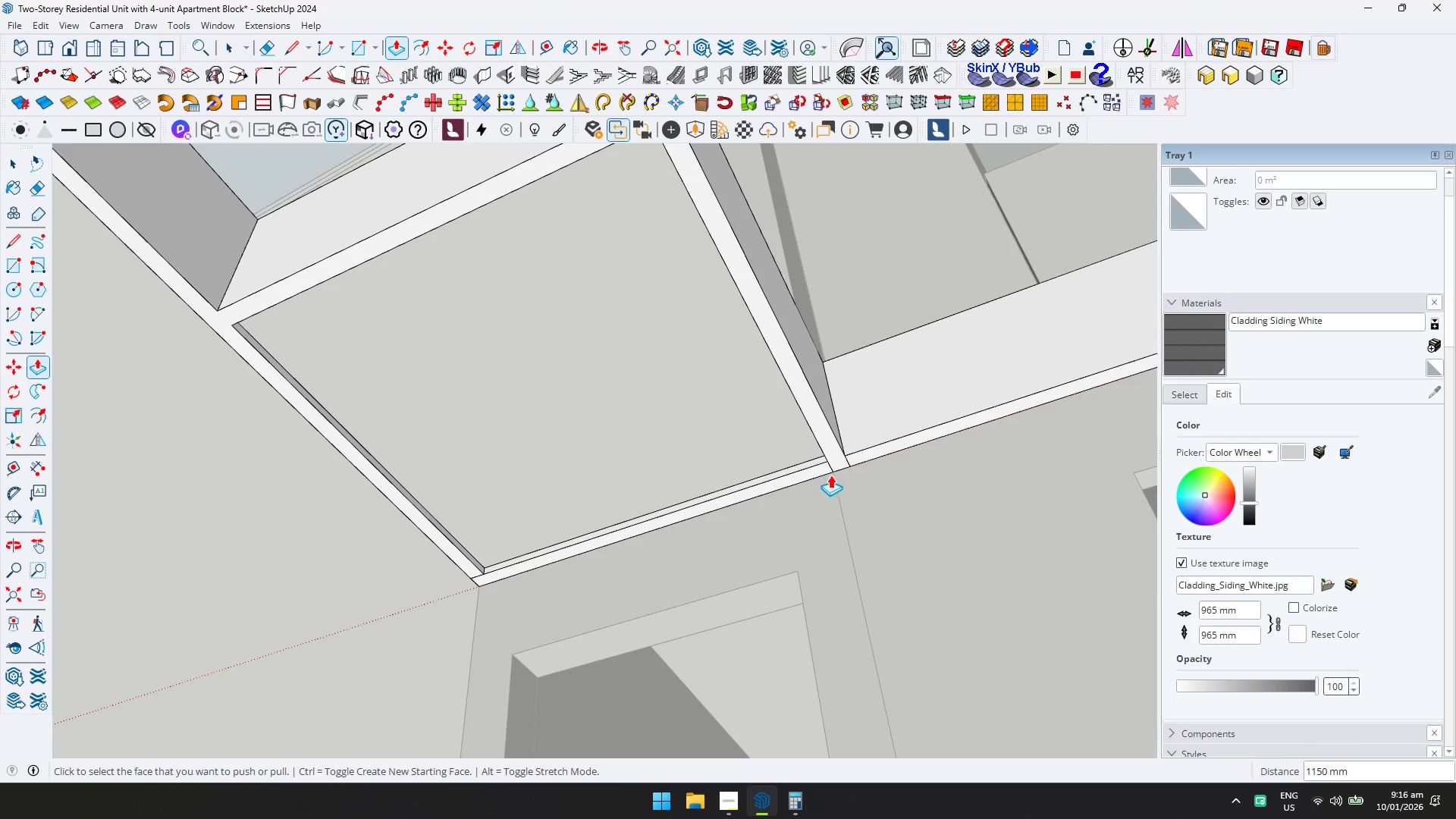 
key(E)
 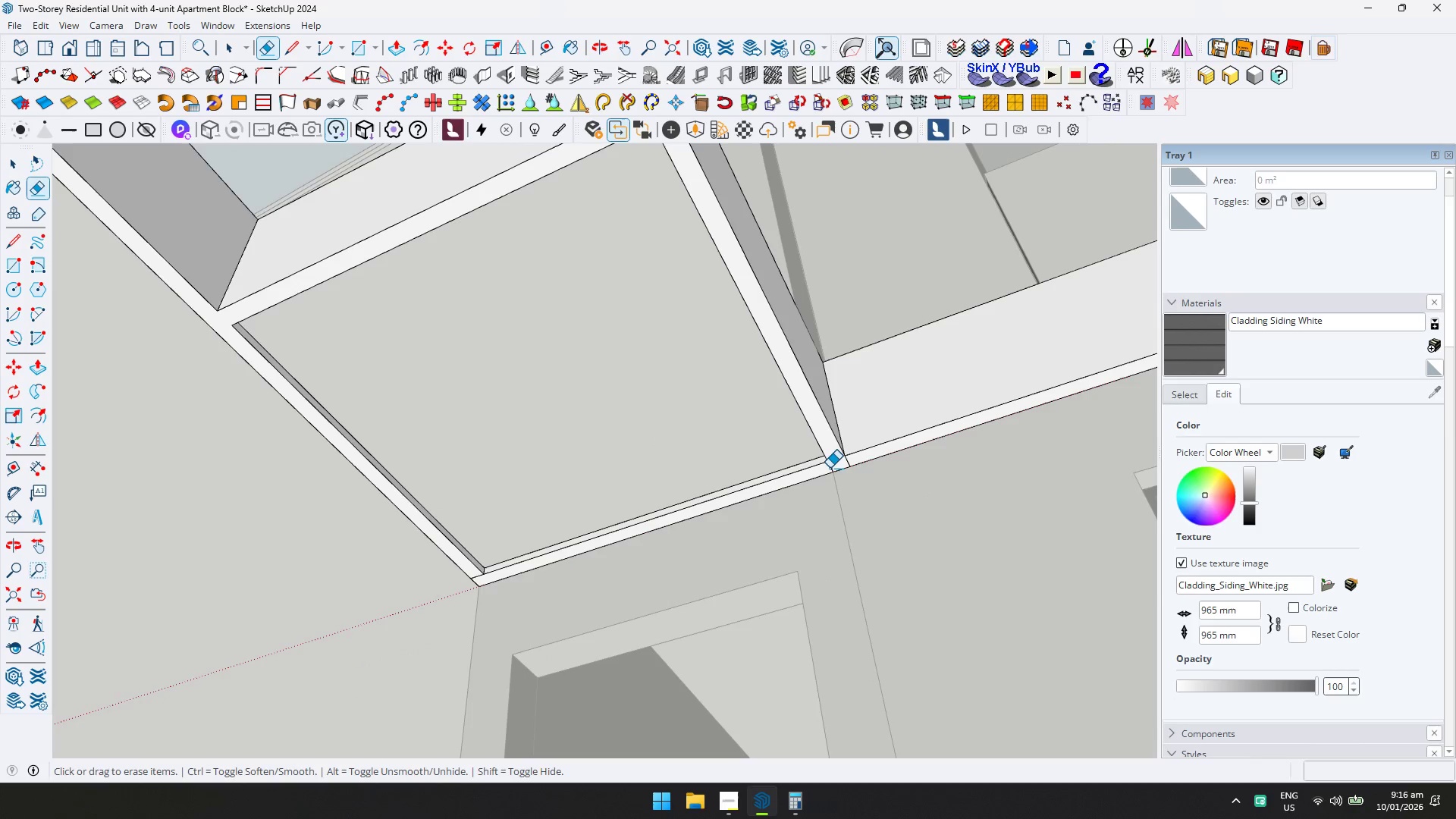 
left_click([830, 468])
 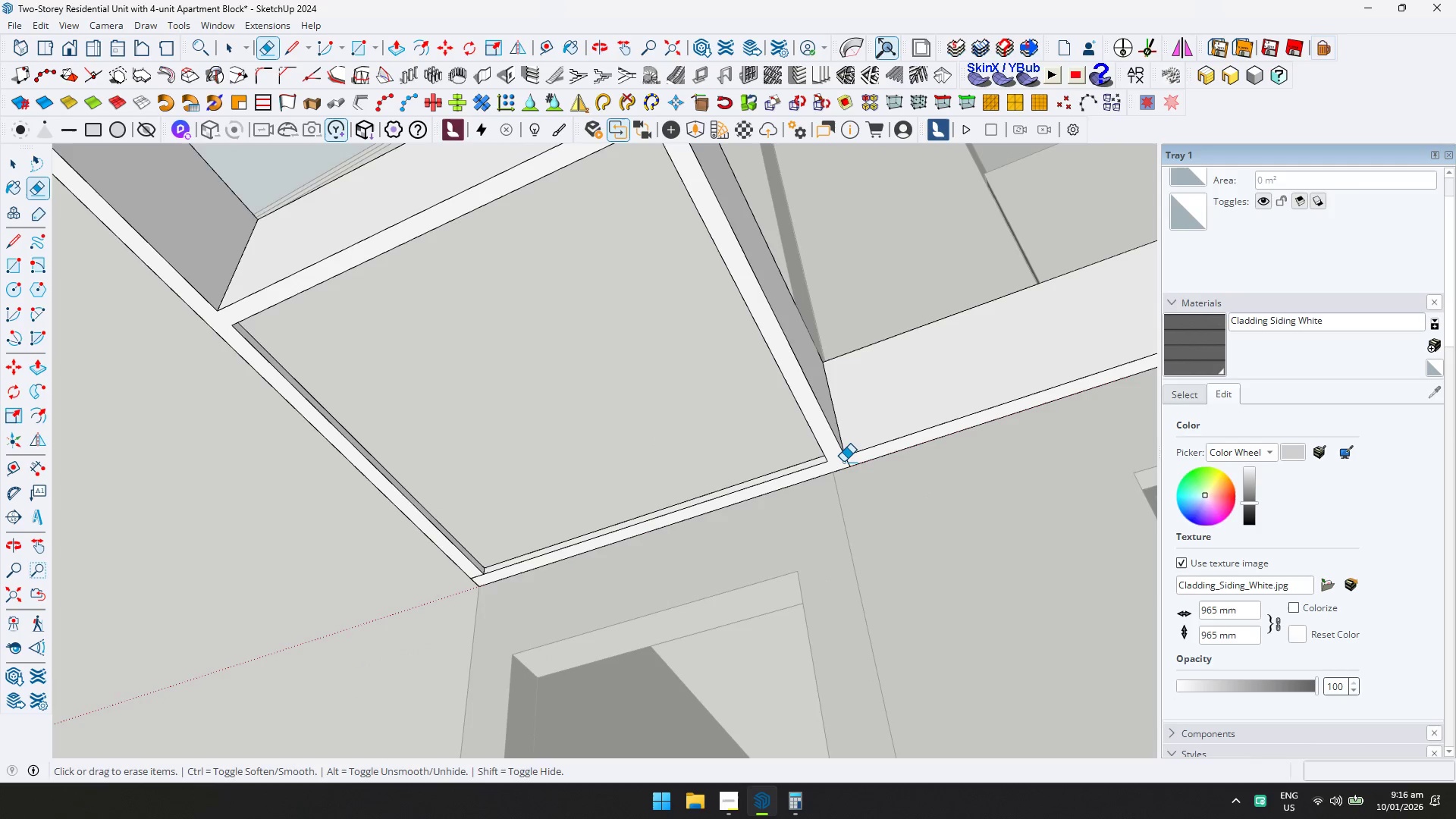 
left_click([845, 462])
 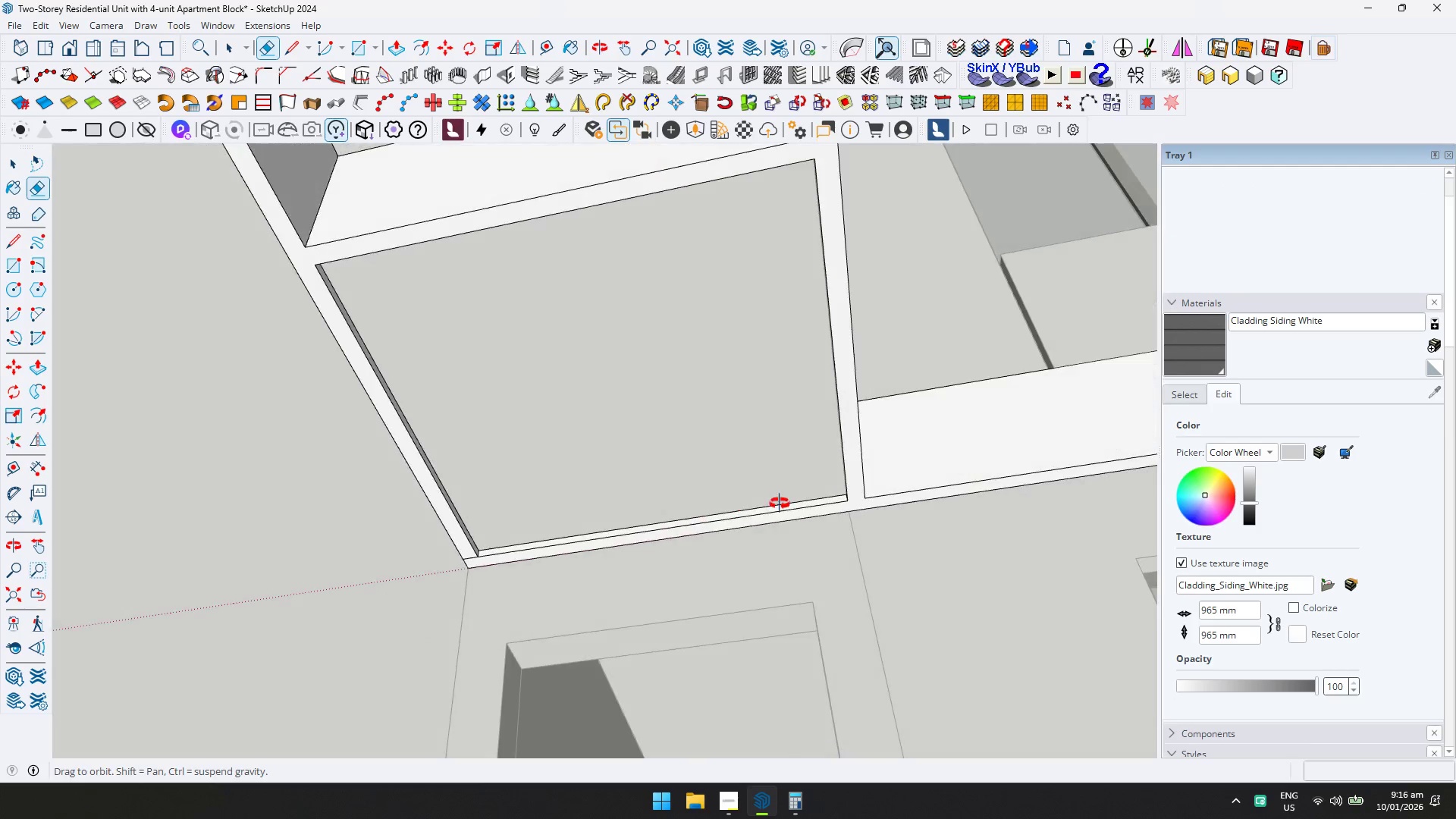 
left_click([449, 570])
 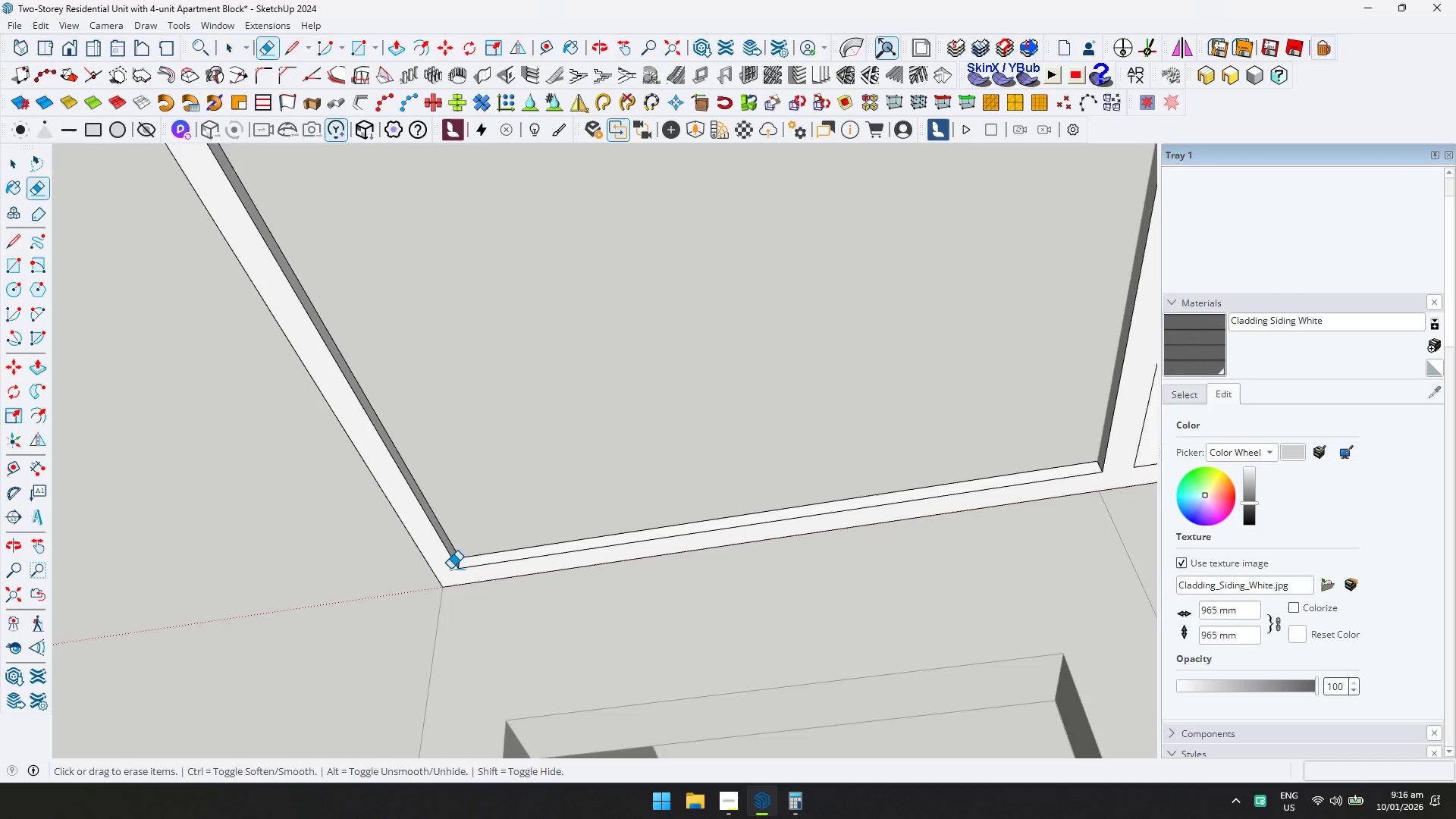 
scroll: coordinate [461, 568], scroll_direction: up, amount: 5.0
 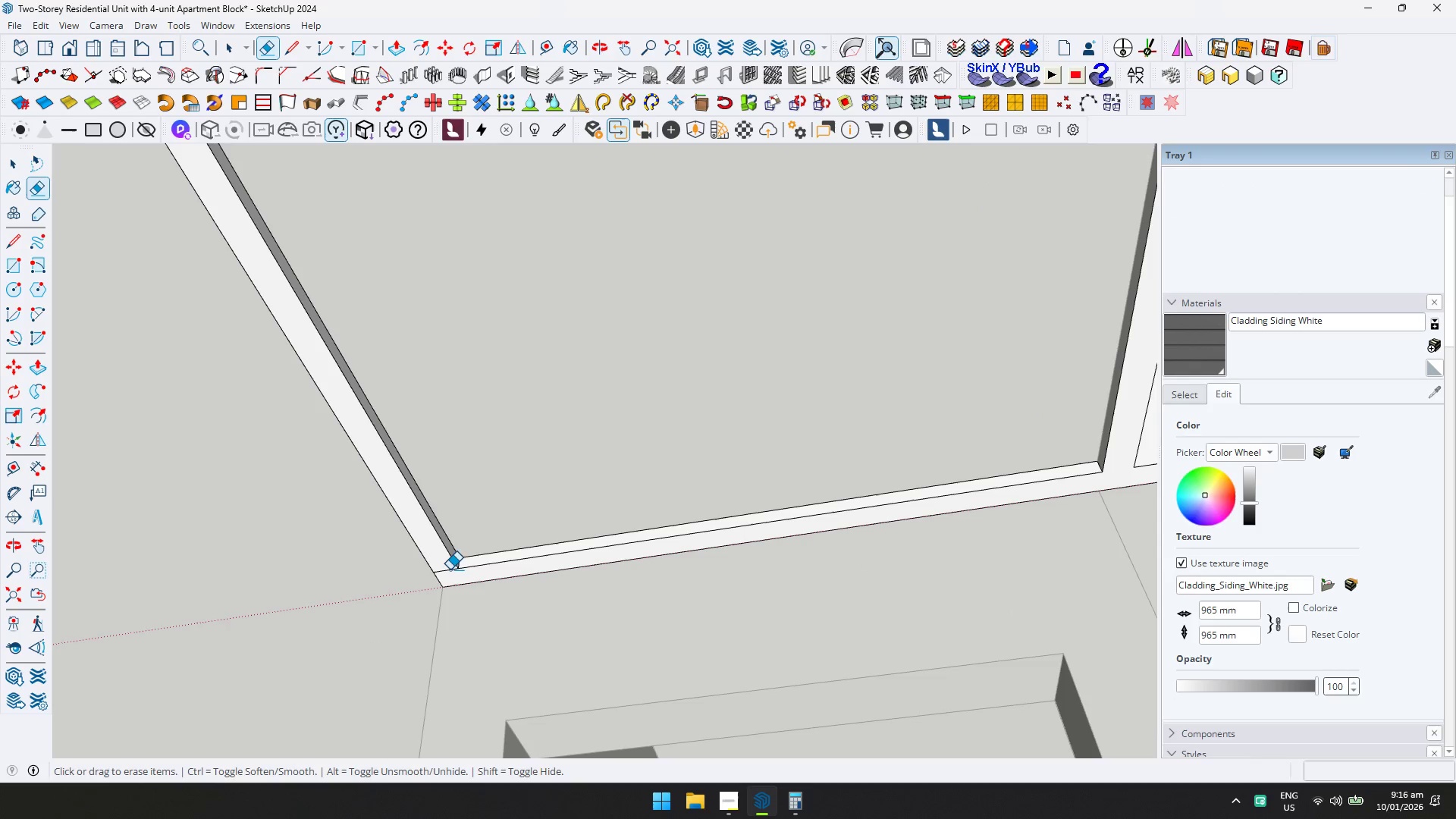 
key(D)
 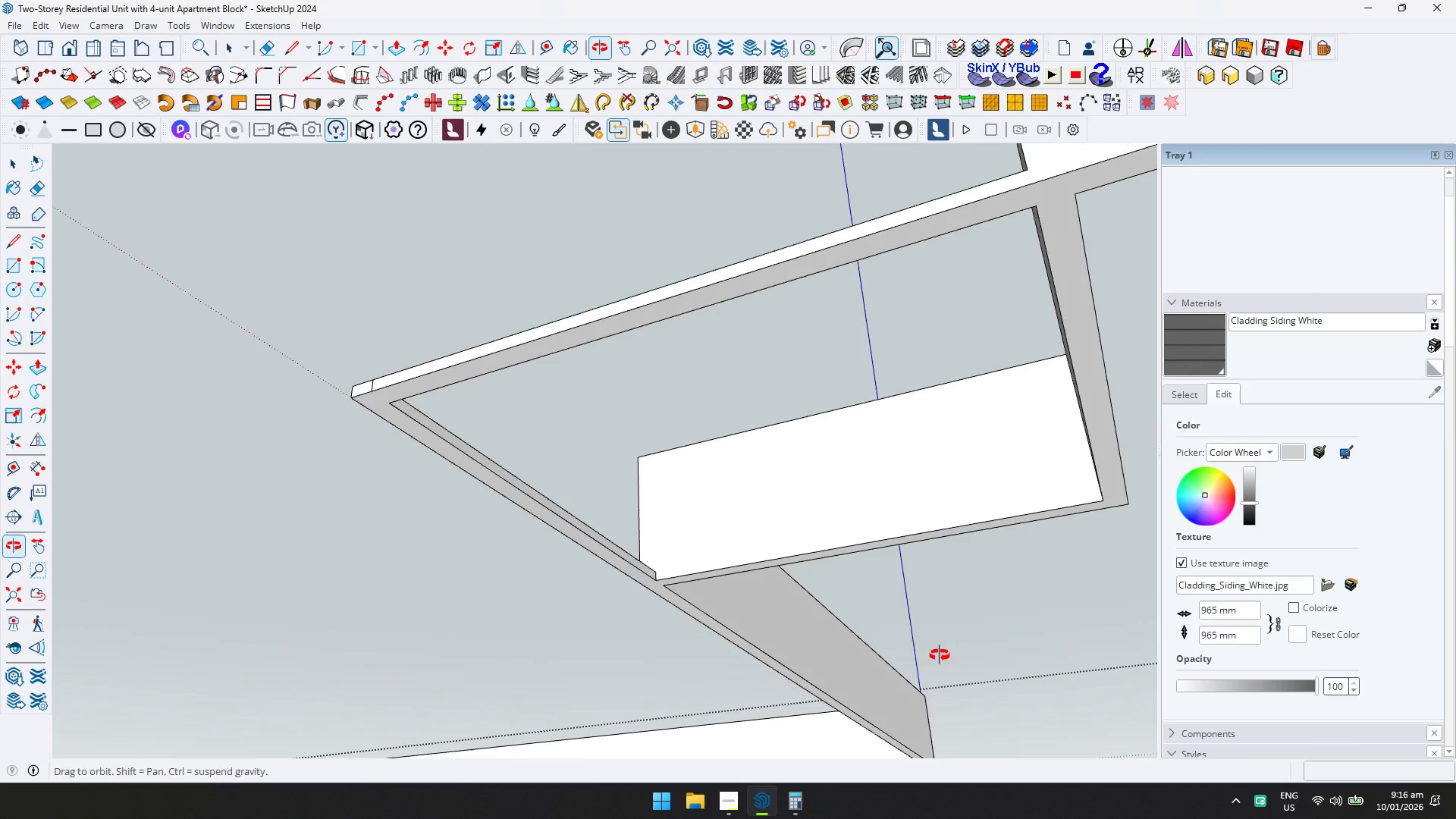 
scroll: coordinate [373, 427], scroll_direction: up, amount: 2.0
 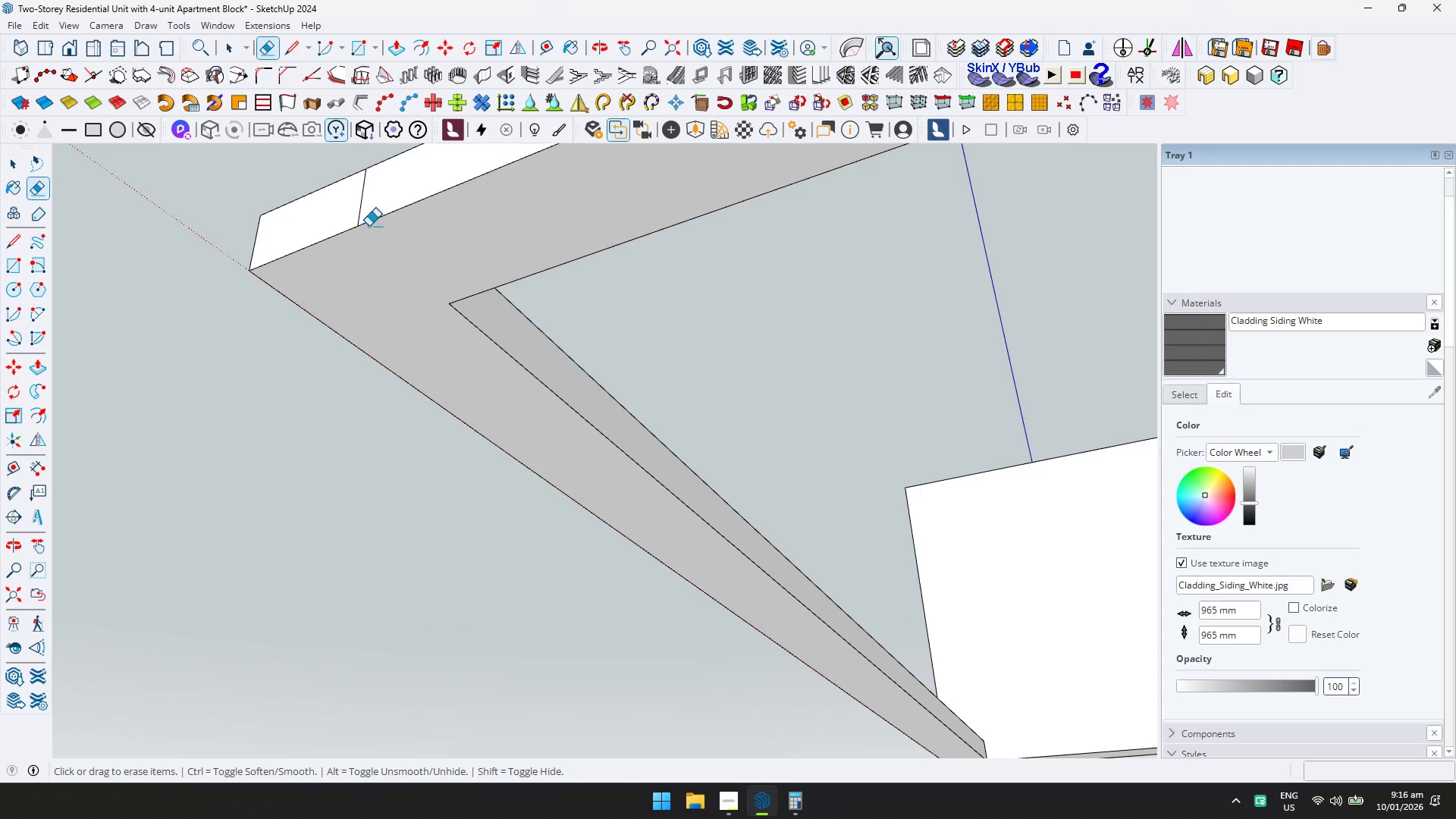 
left_click([360, 204])
 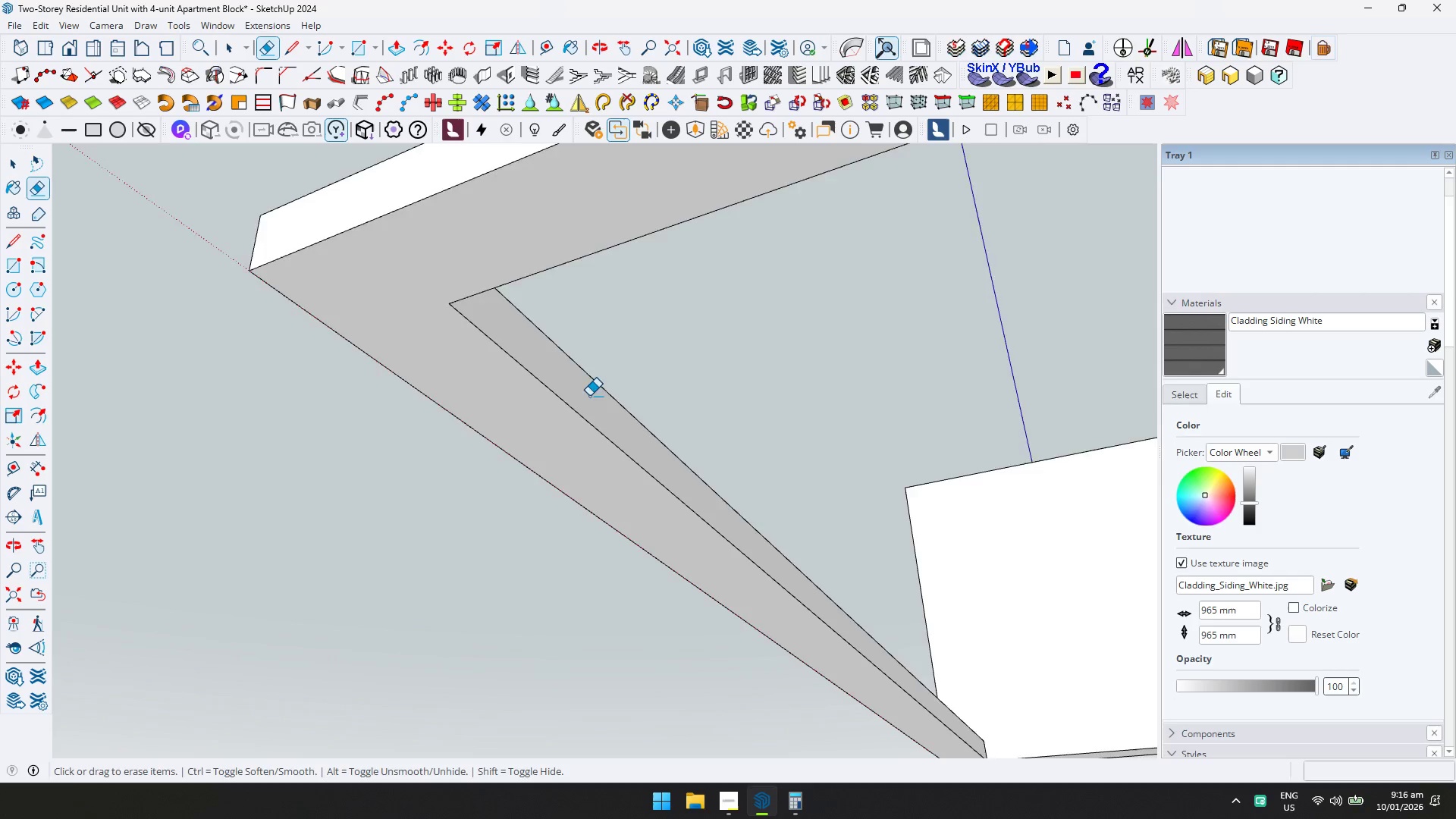 
hold_key(key=ShiftLeft, duration=0.47)
 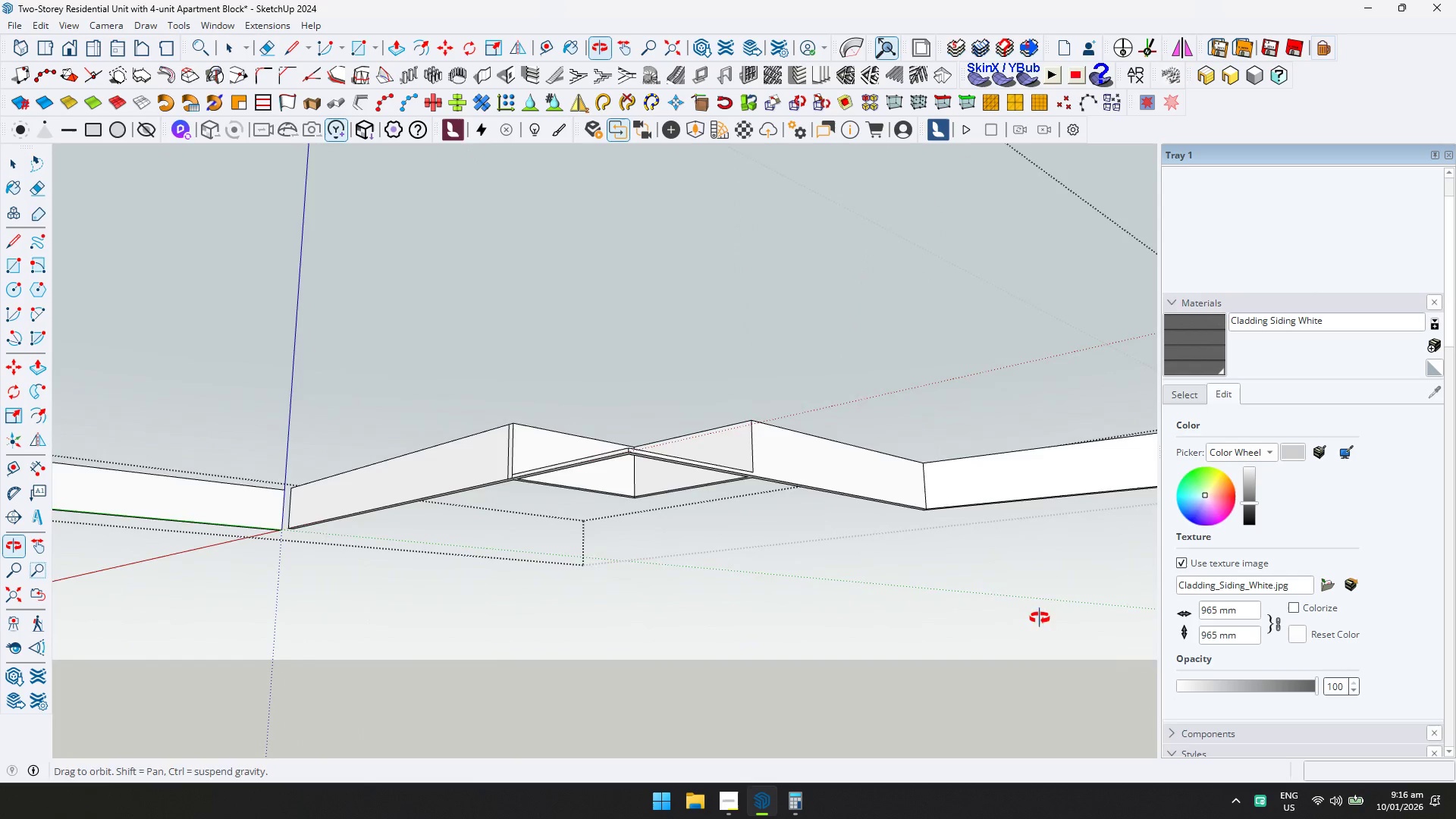 
scroll: coordinate [689, 493], scroll_direction: down, amount: 4.0
 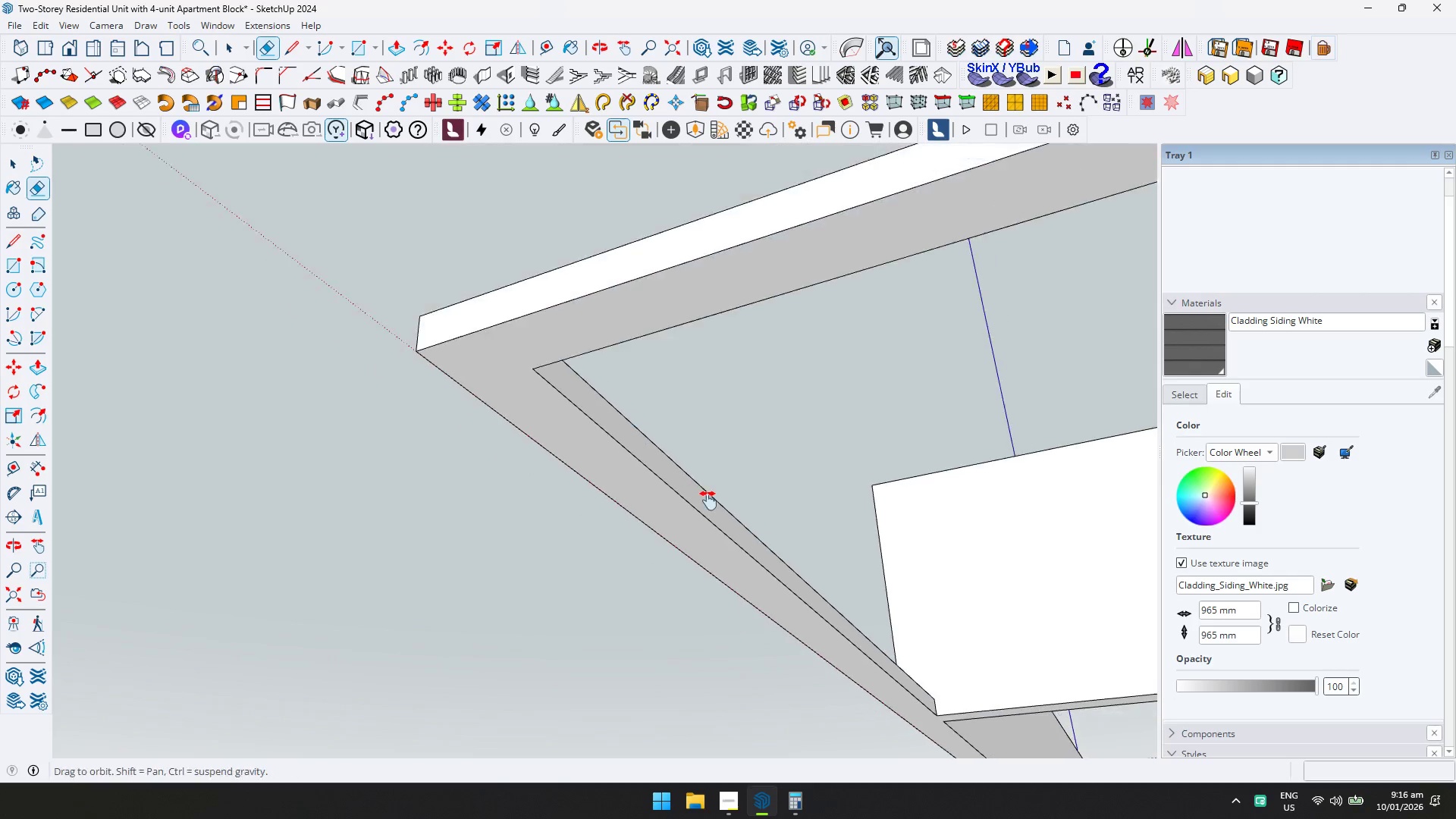 
scroll: coordinate [507, 457], scroll_direction: up, amount: 6.0
 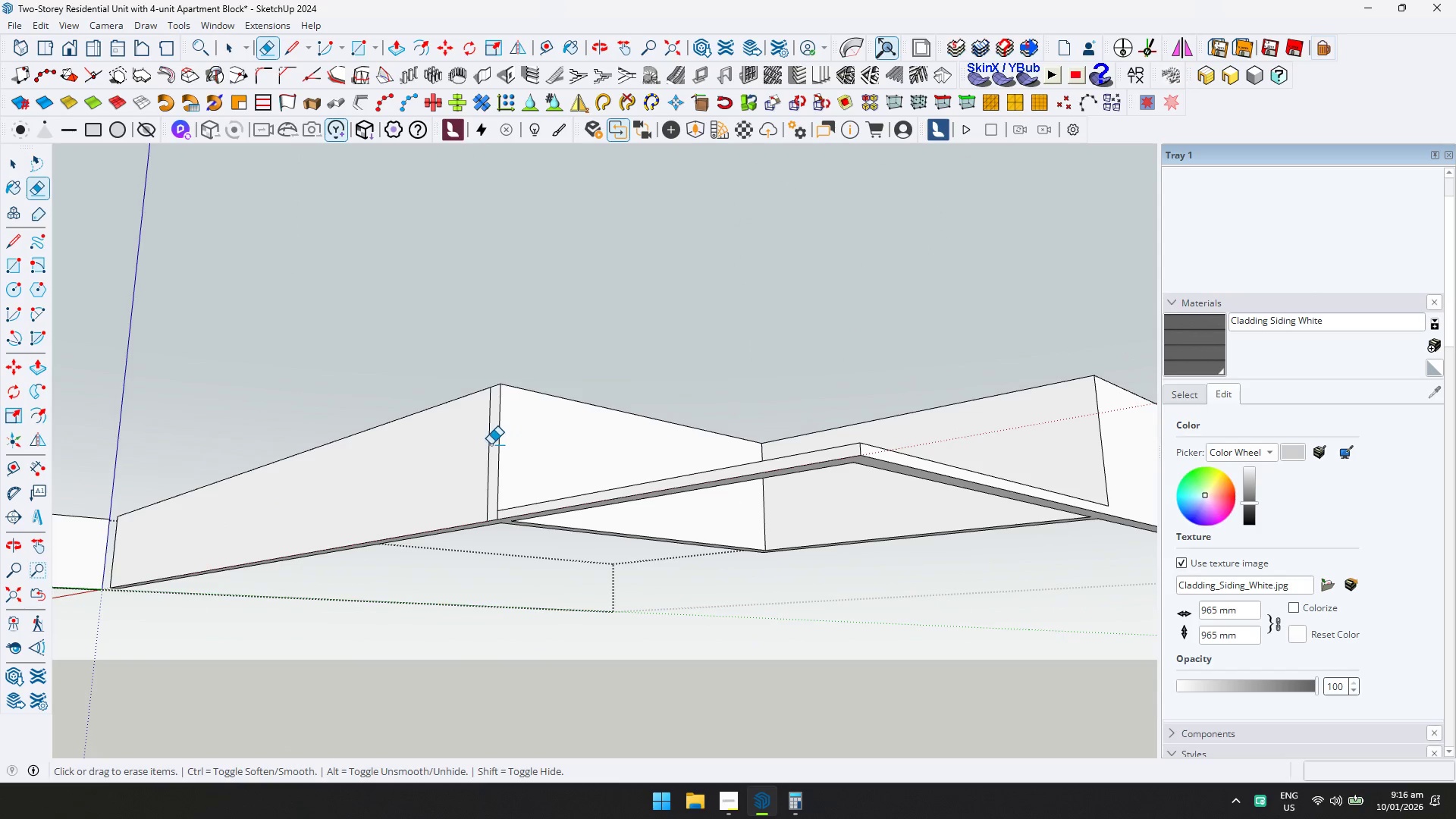 
left_click([489, 444])
 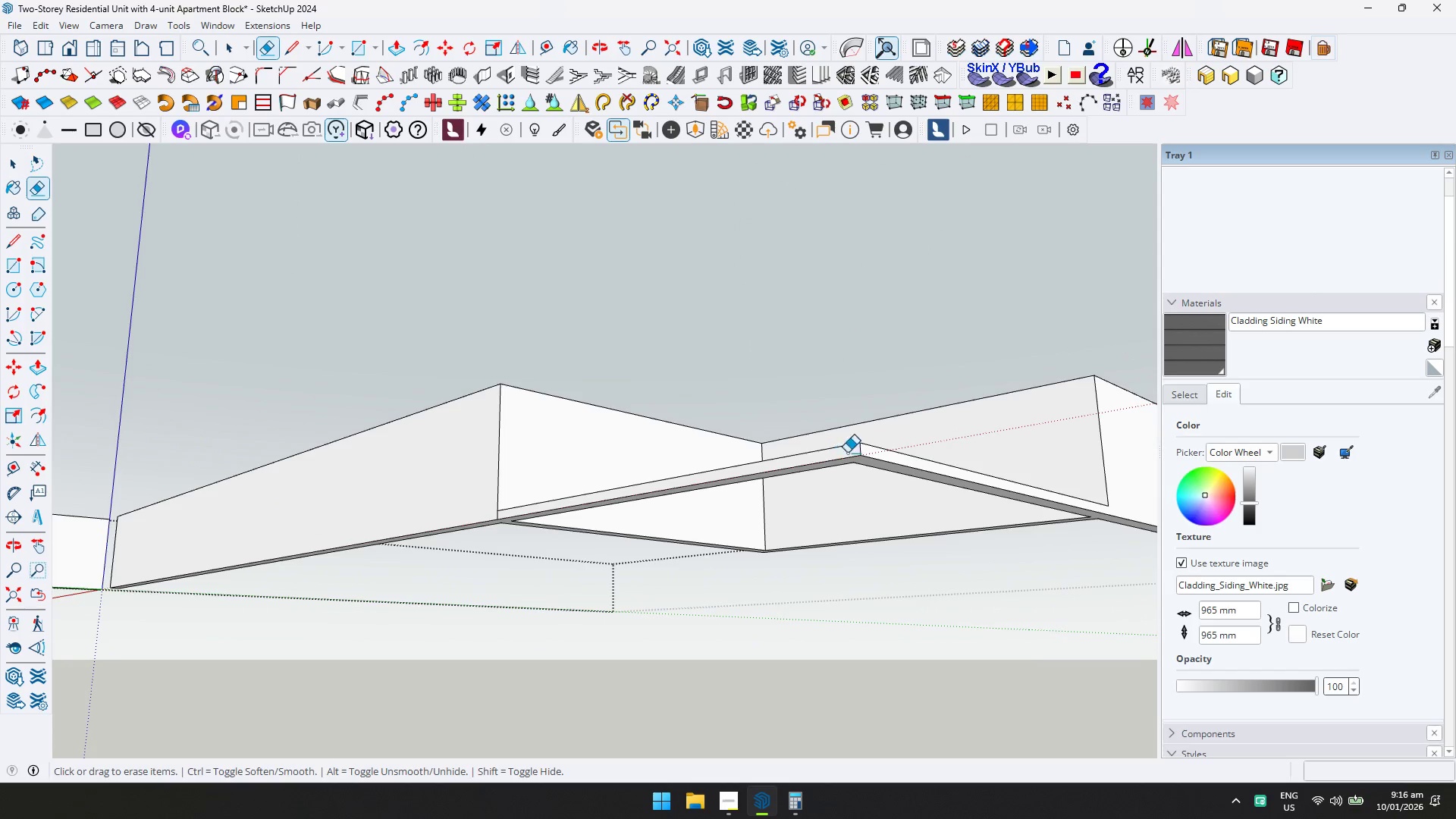 
scroll: coordinate [535, 491], scroll_direction: up, amount: 2.0
 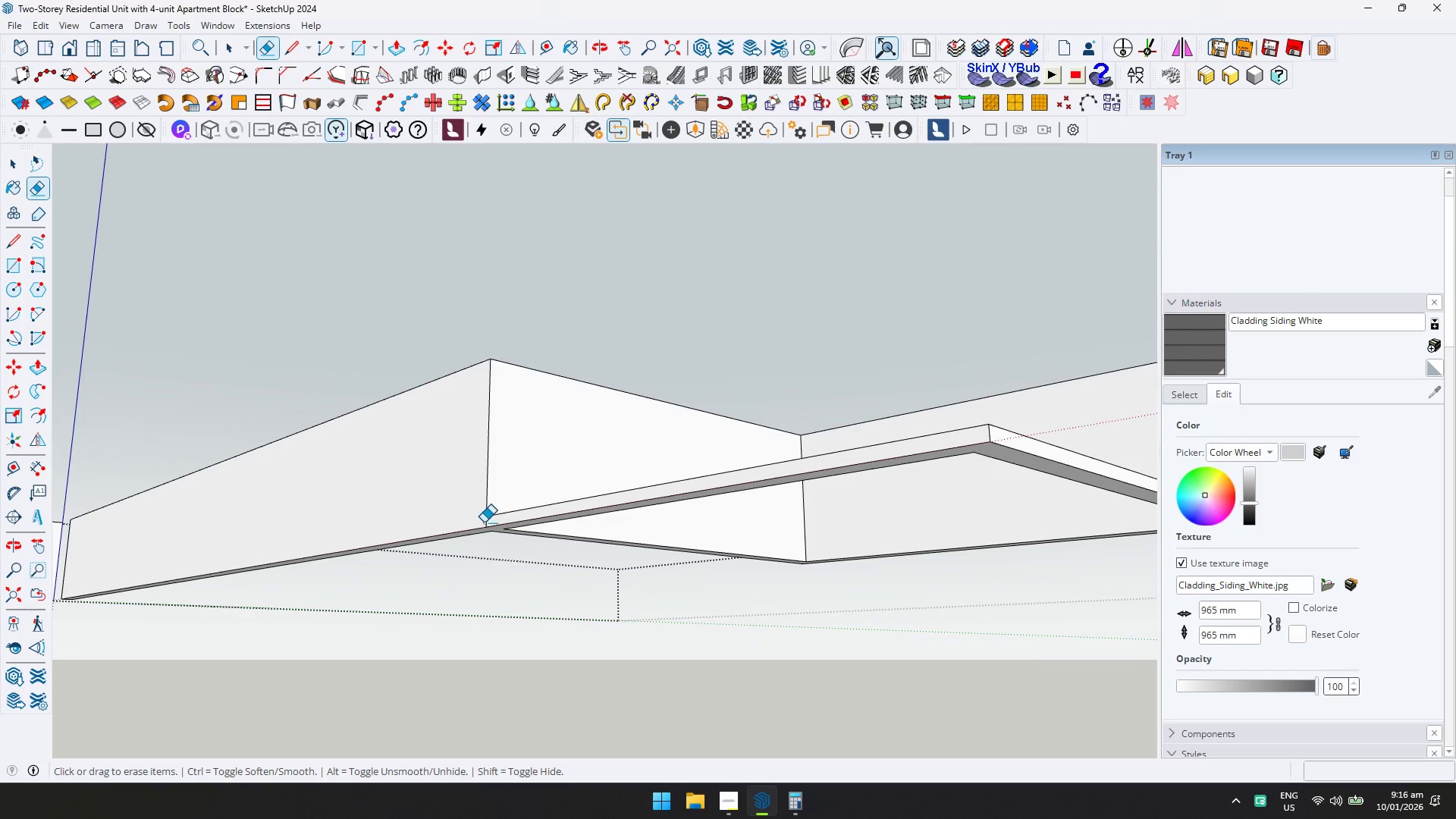 
left_click([485, 522])
 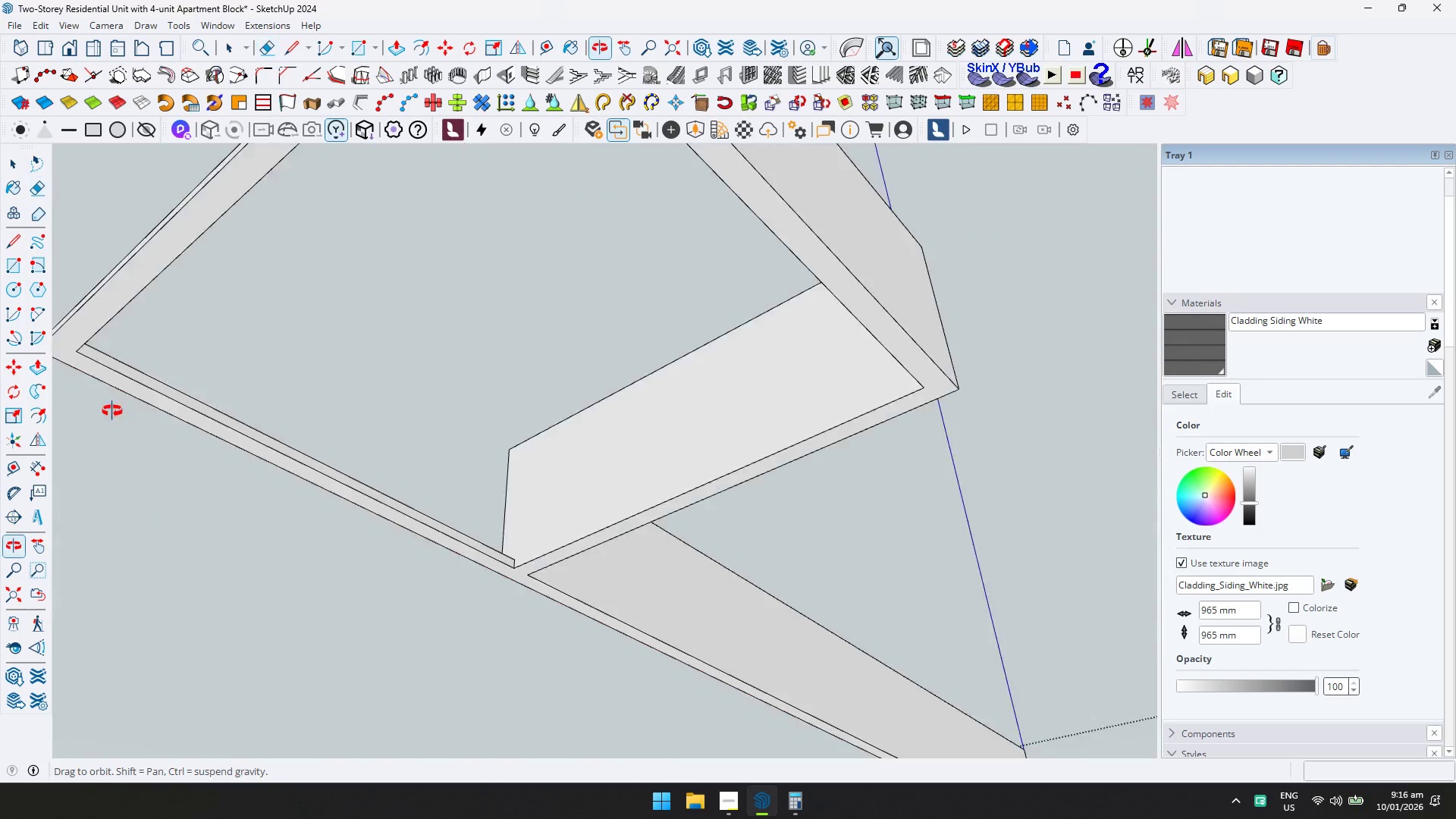 
scroll: coordinate [667, 529], scroll_direction: down, amount: 1.0
 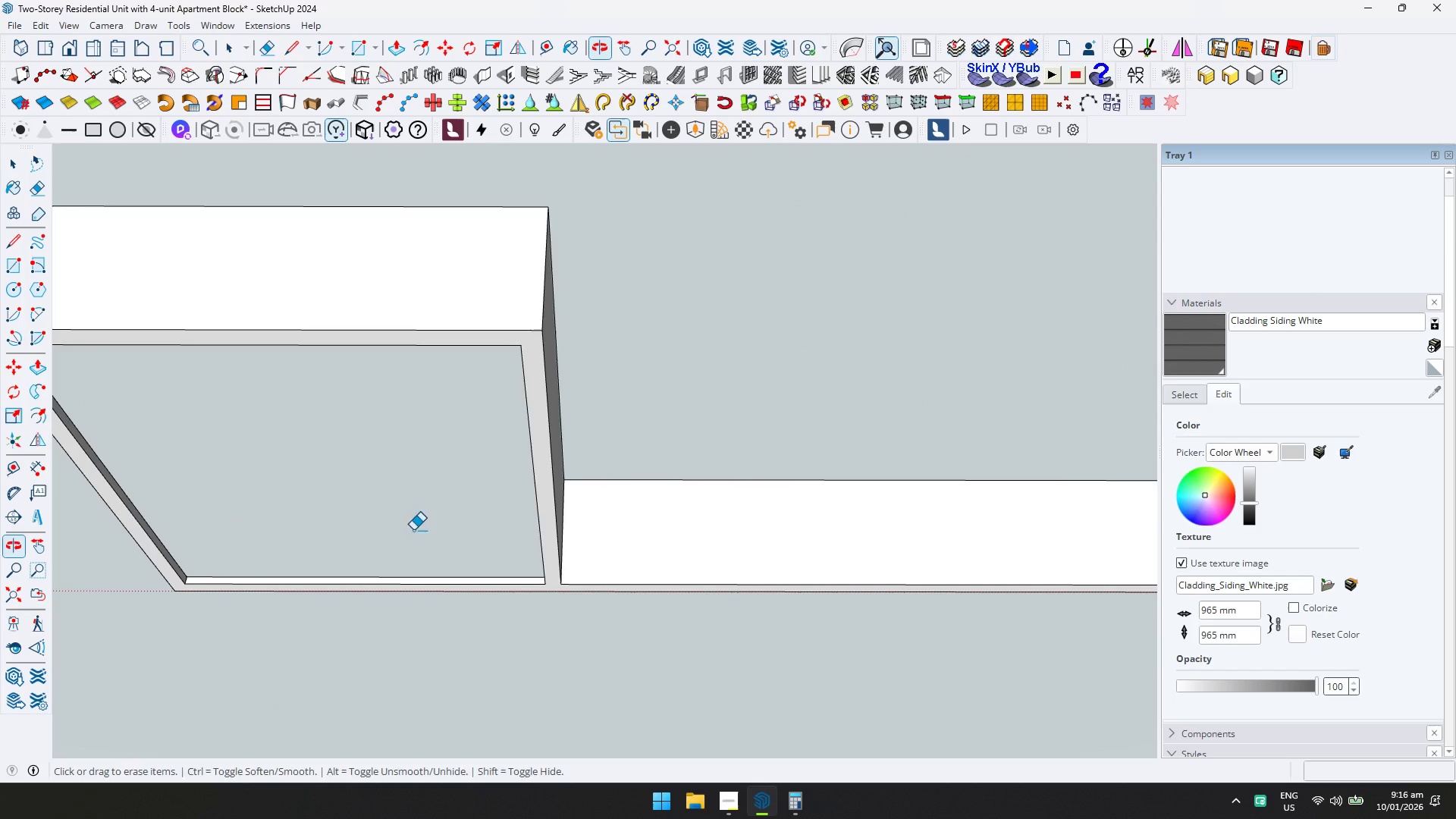 
key(Space)
 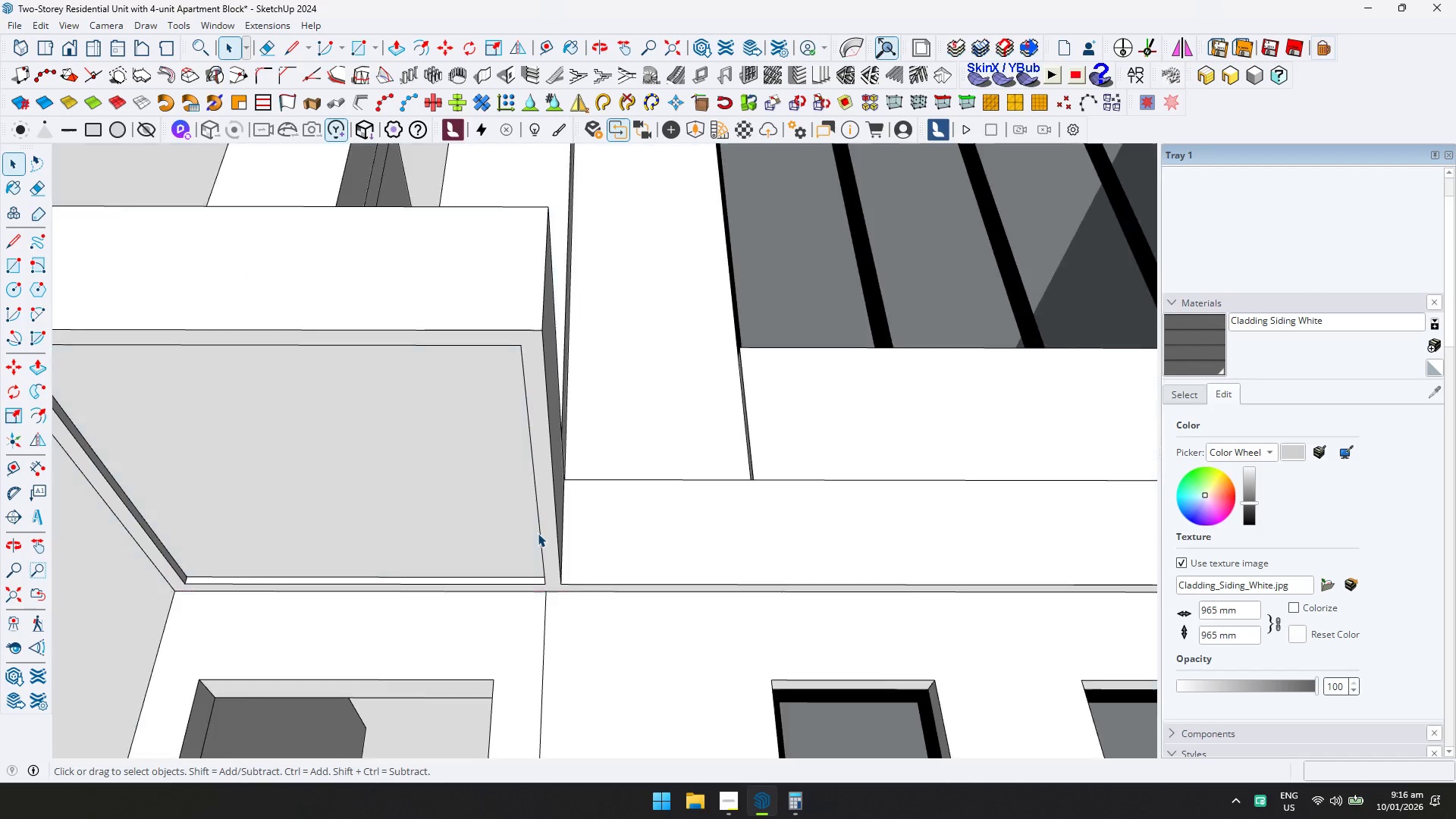 
key(Escape)
 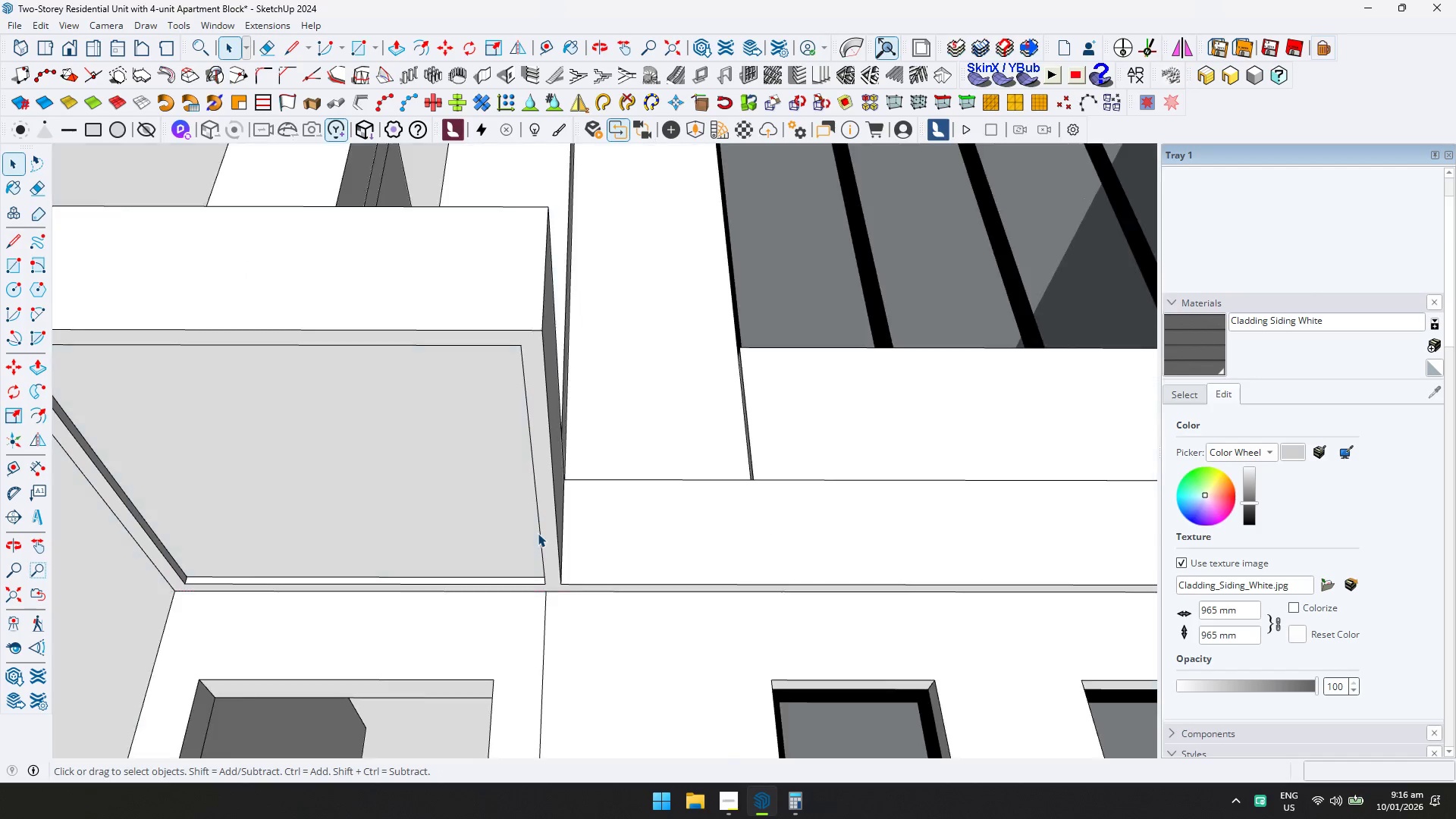 
scroll: coordinate [655, 522], scroll_direction: down, amount: 10.0
 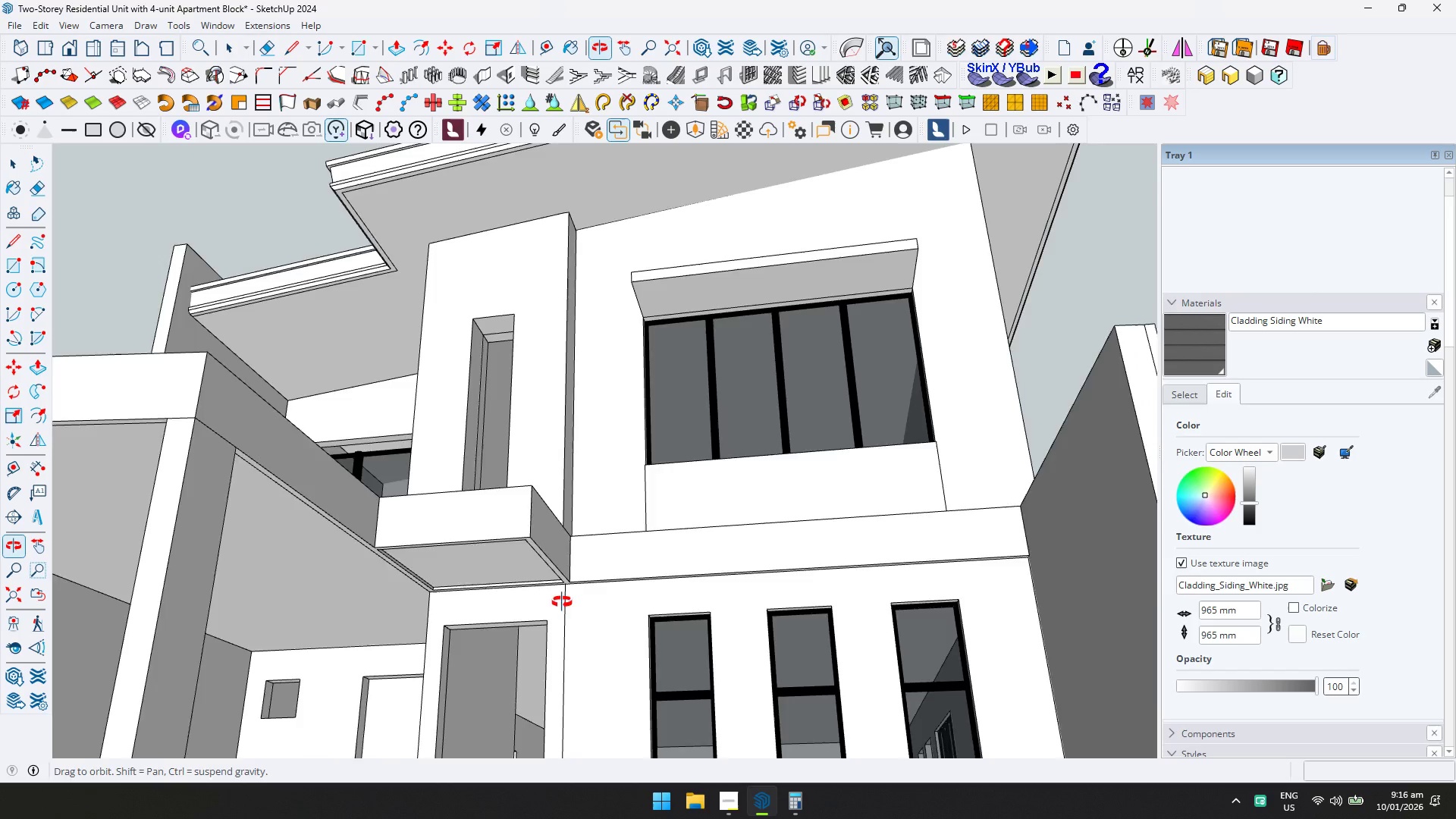 
key(Shift+ShiftLeft)
 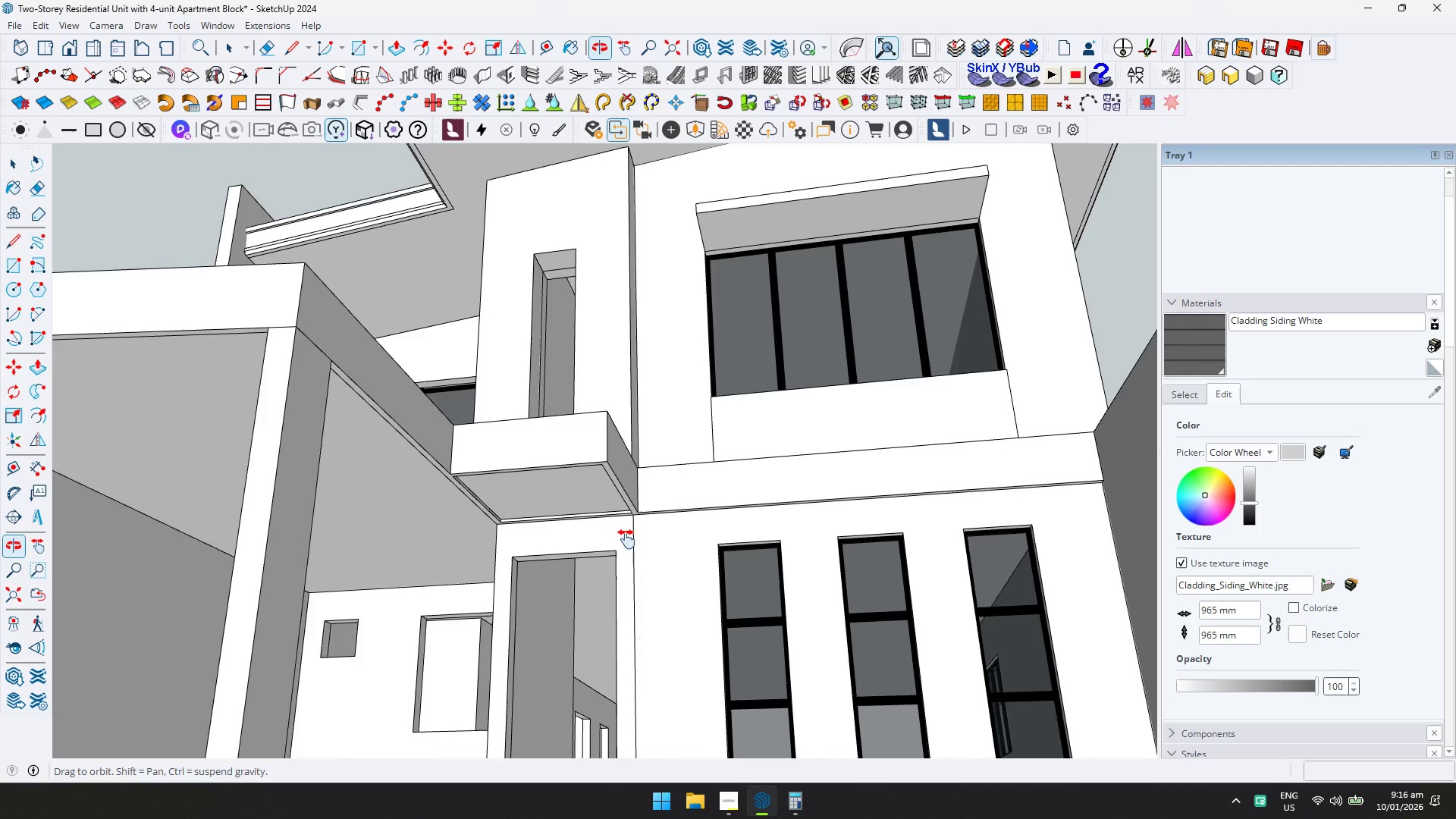 
key(Control+ControlLeft)
 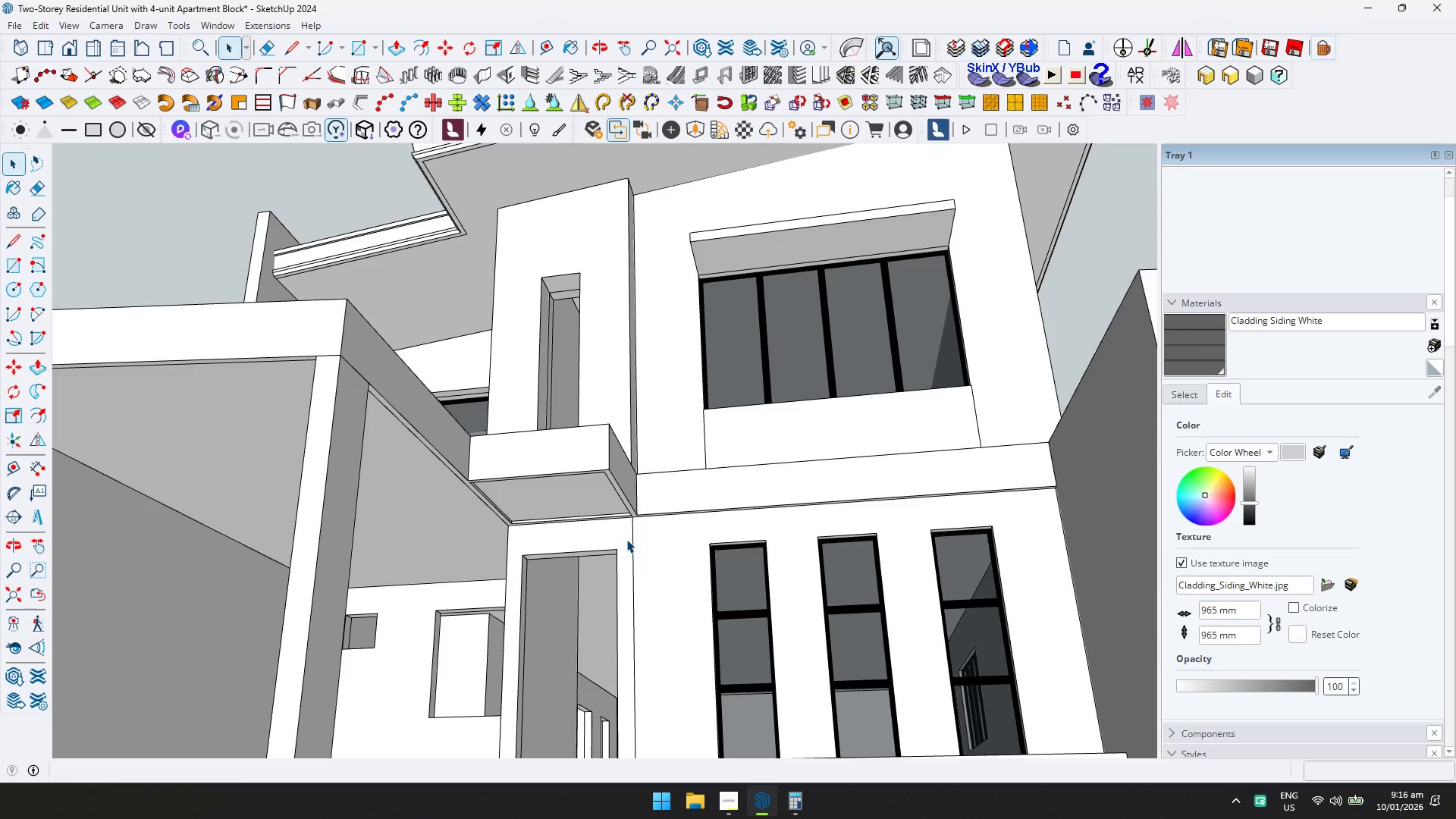 
key(Control+S)
 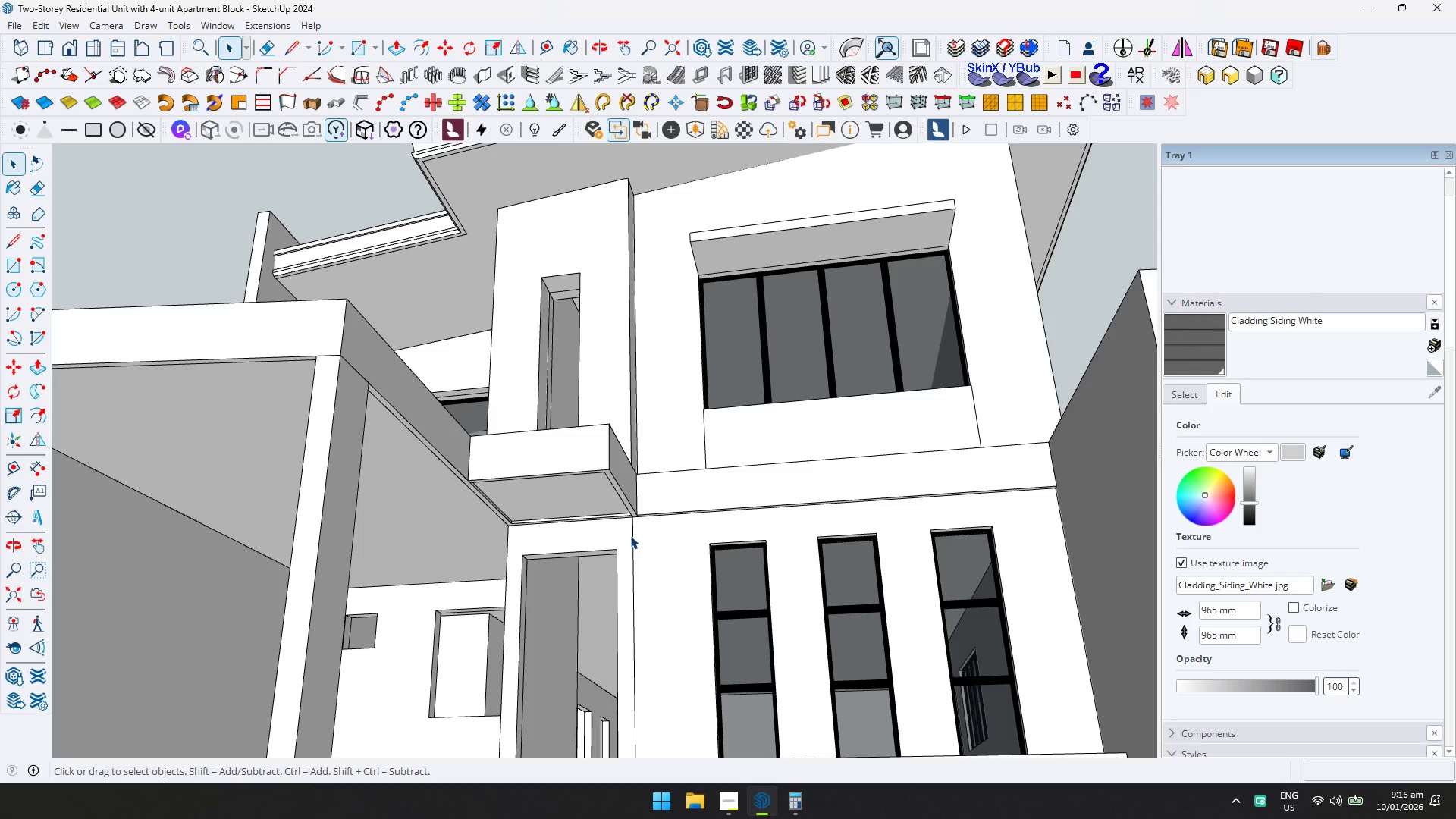 
scroll: coordinate [626, 539], scroll_direction: down, amount: 1.0
 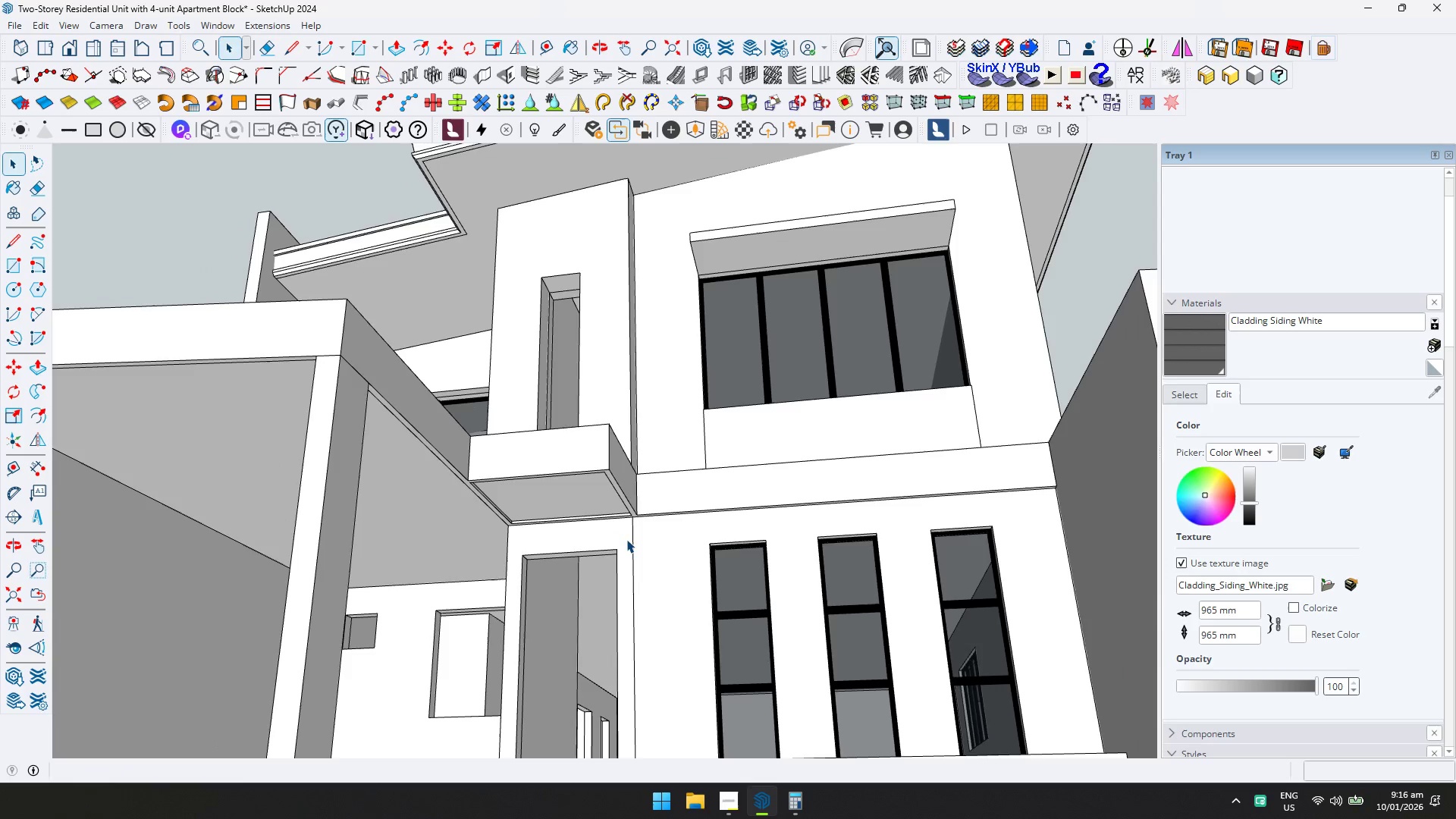 
wait(10.09)
 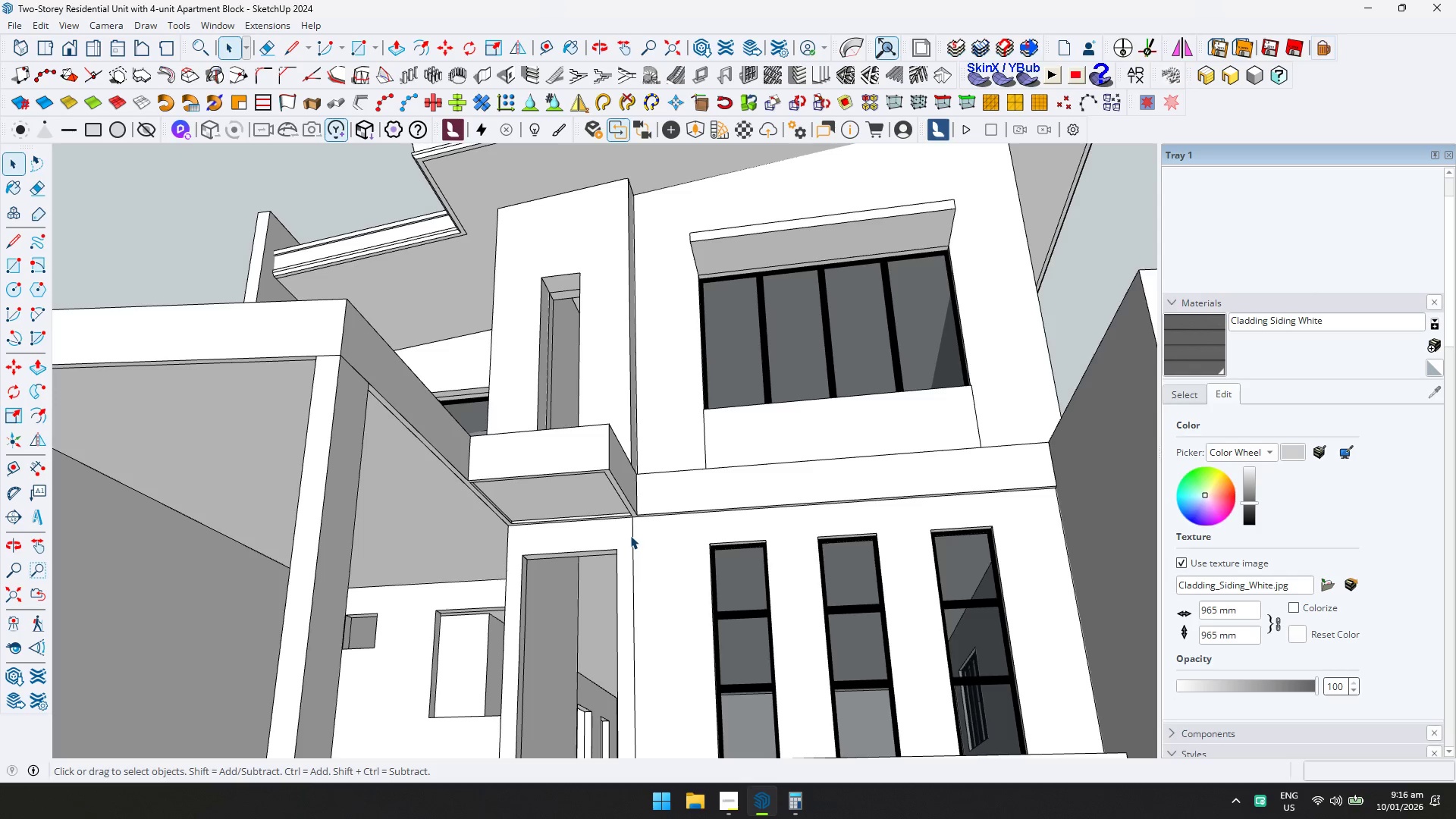 
scroll: coordinate [739, 432], scroll_direction: down, amount: 6.0
 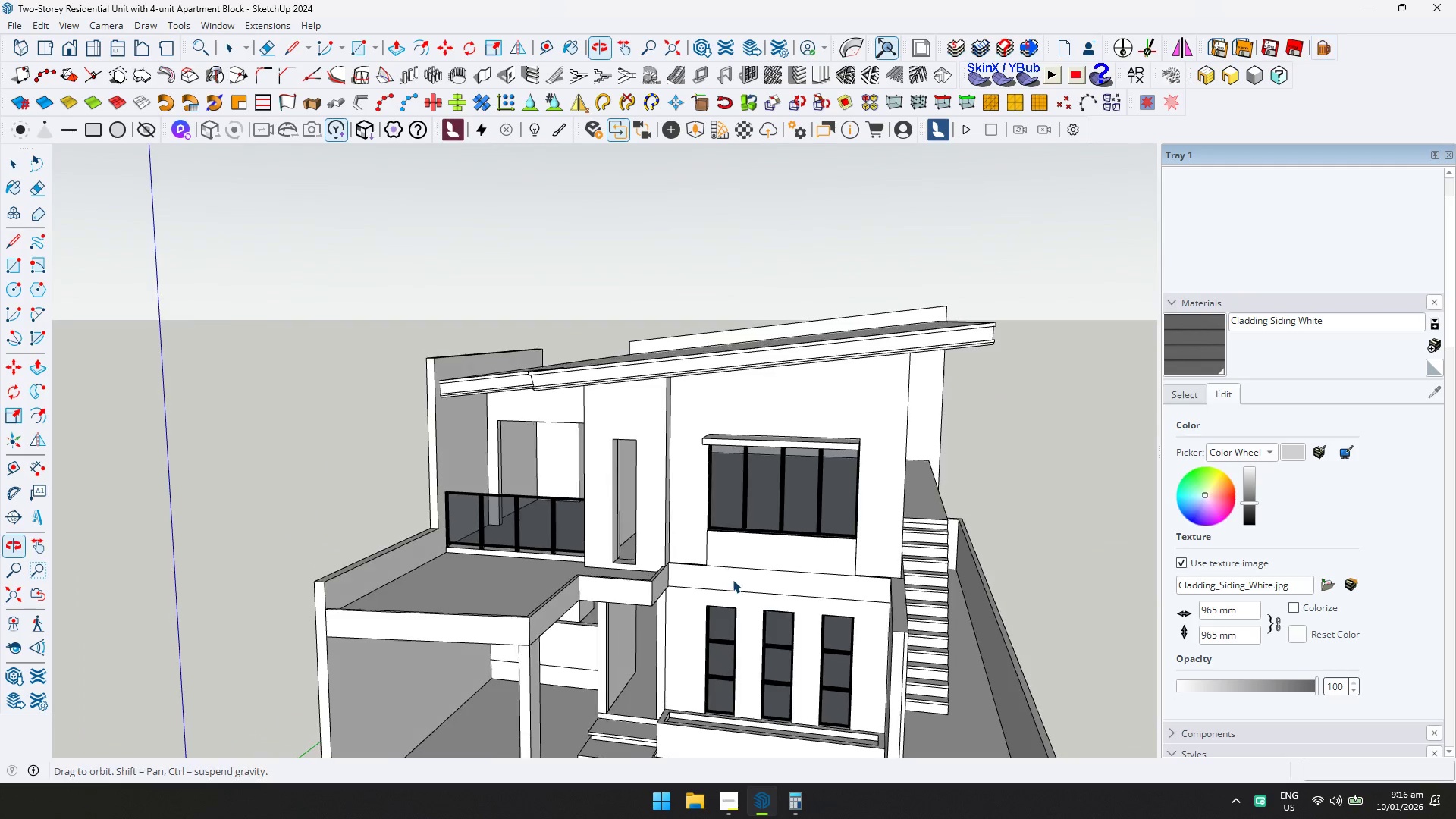 
scroll: coordinate [739, 576], scroll_direction: up, amount: 3.0
 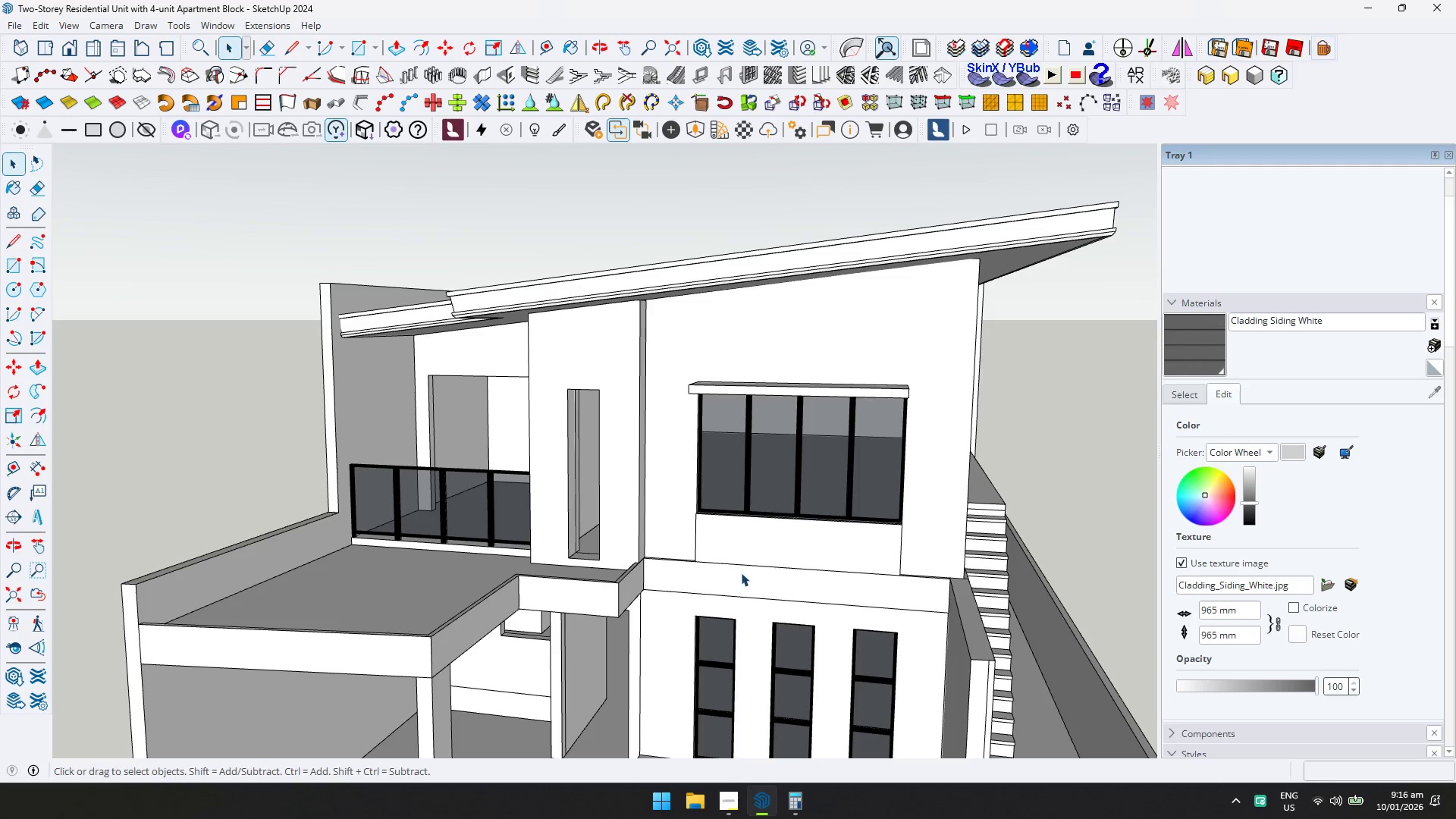 
key(Control+ControlLeft)
 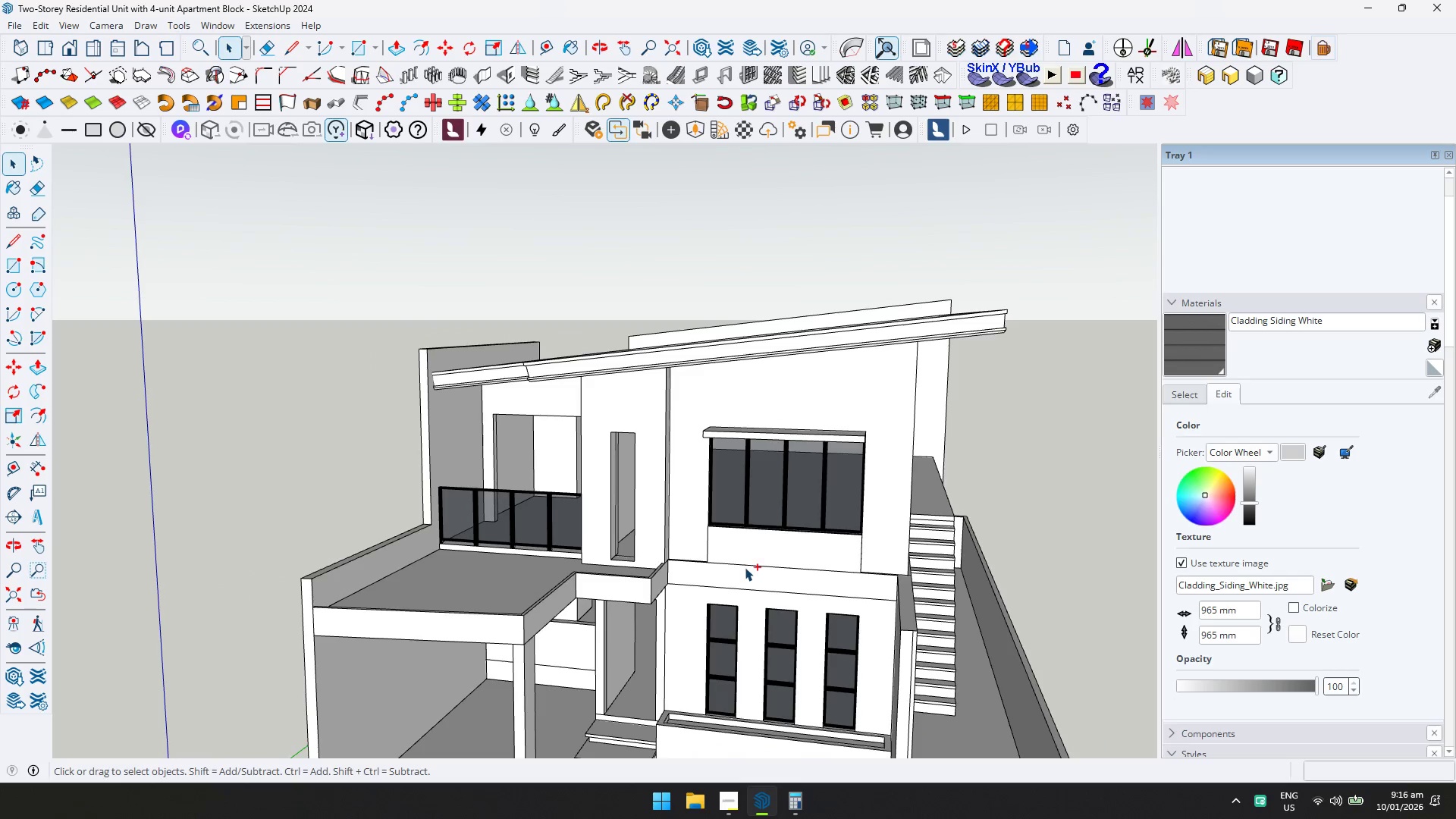 
key(Control+S)
 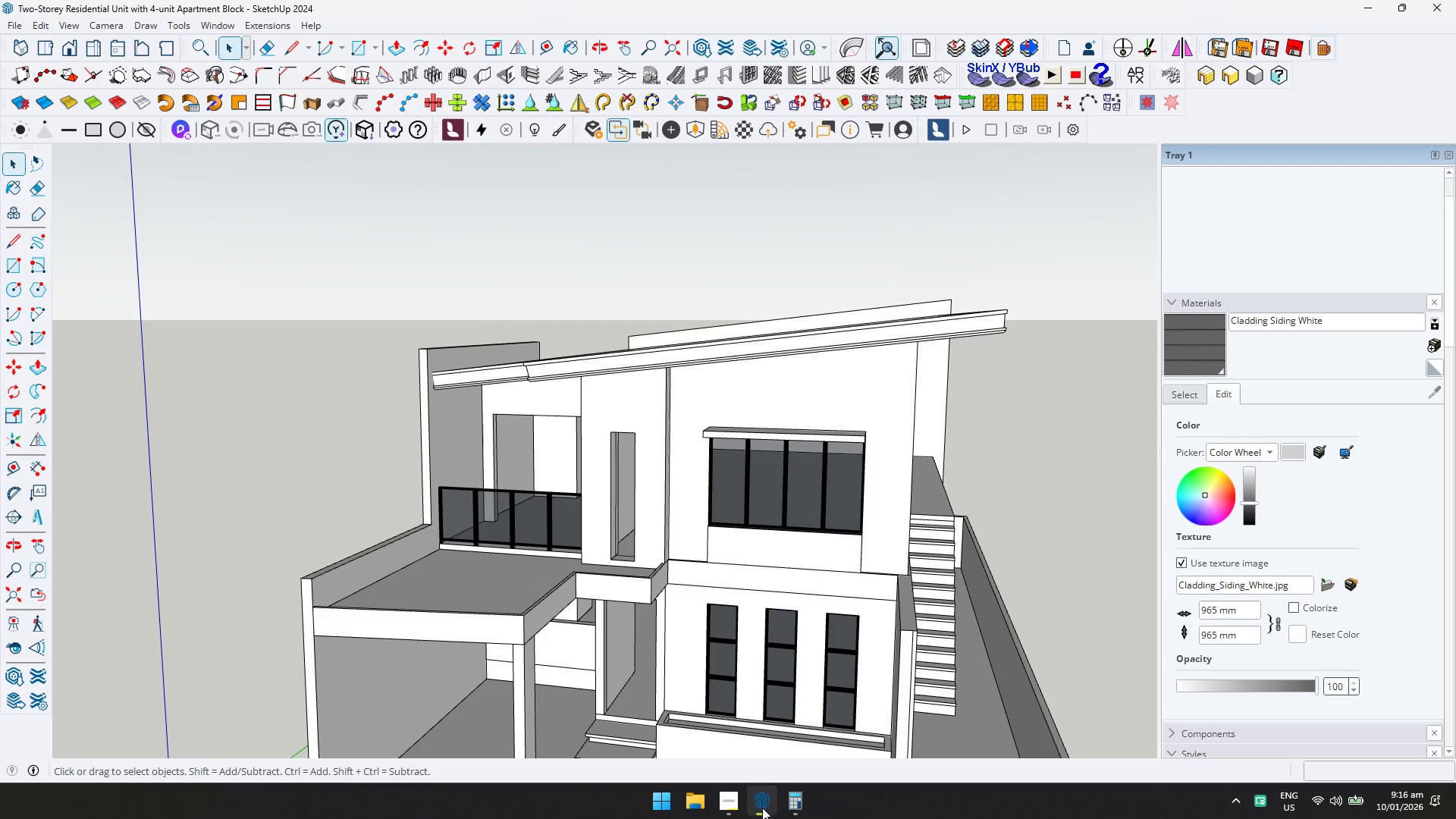 
scroll: coordinate [745, 565], scroll_direction: down, amount: 3.0
 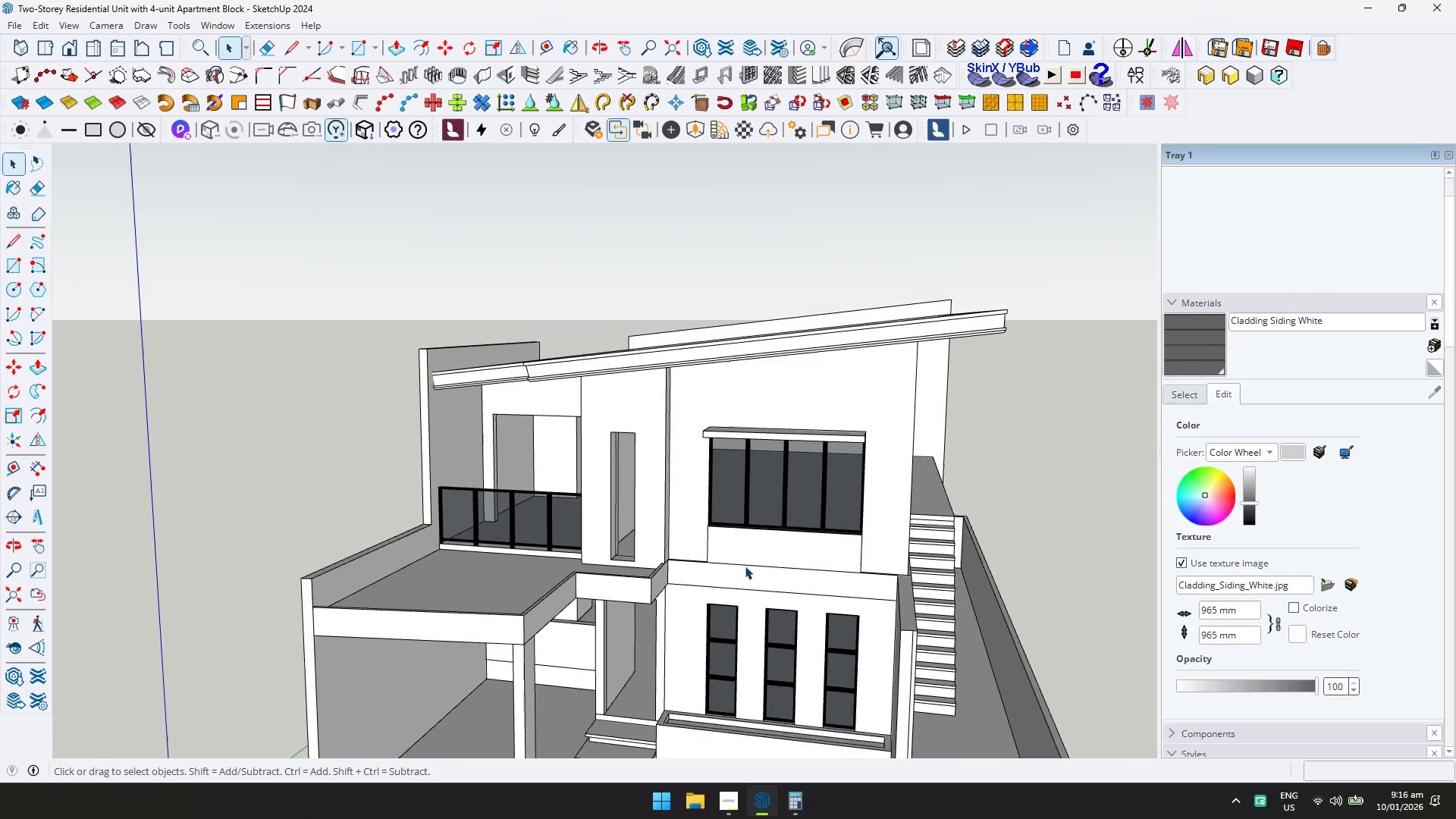 
left_click([735, 808])